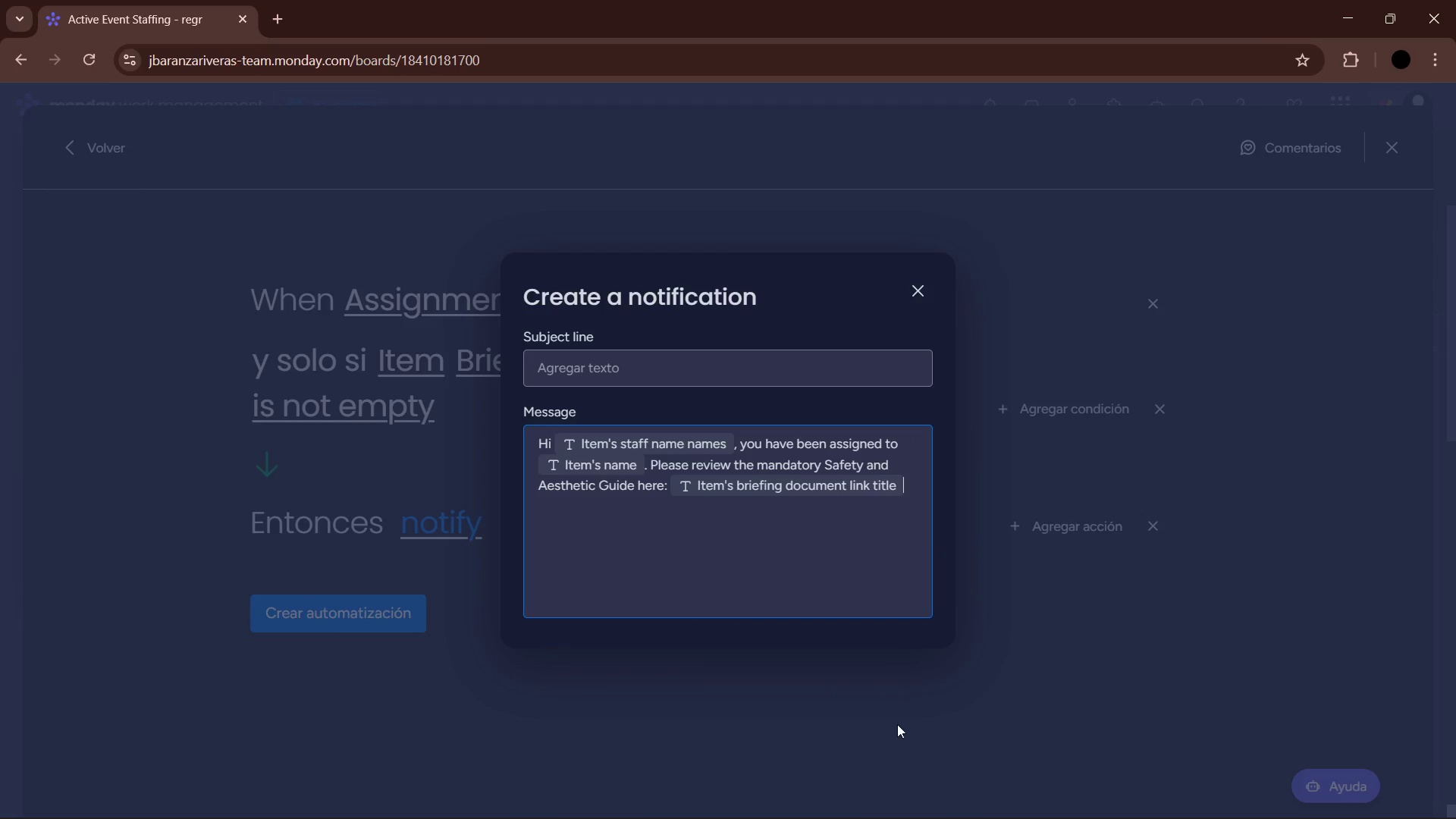 
left_click([897, 725])
 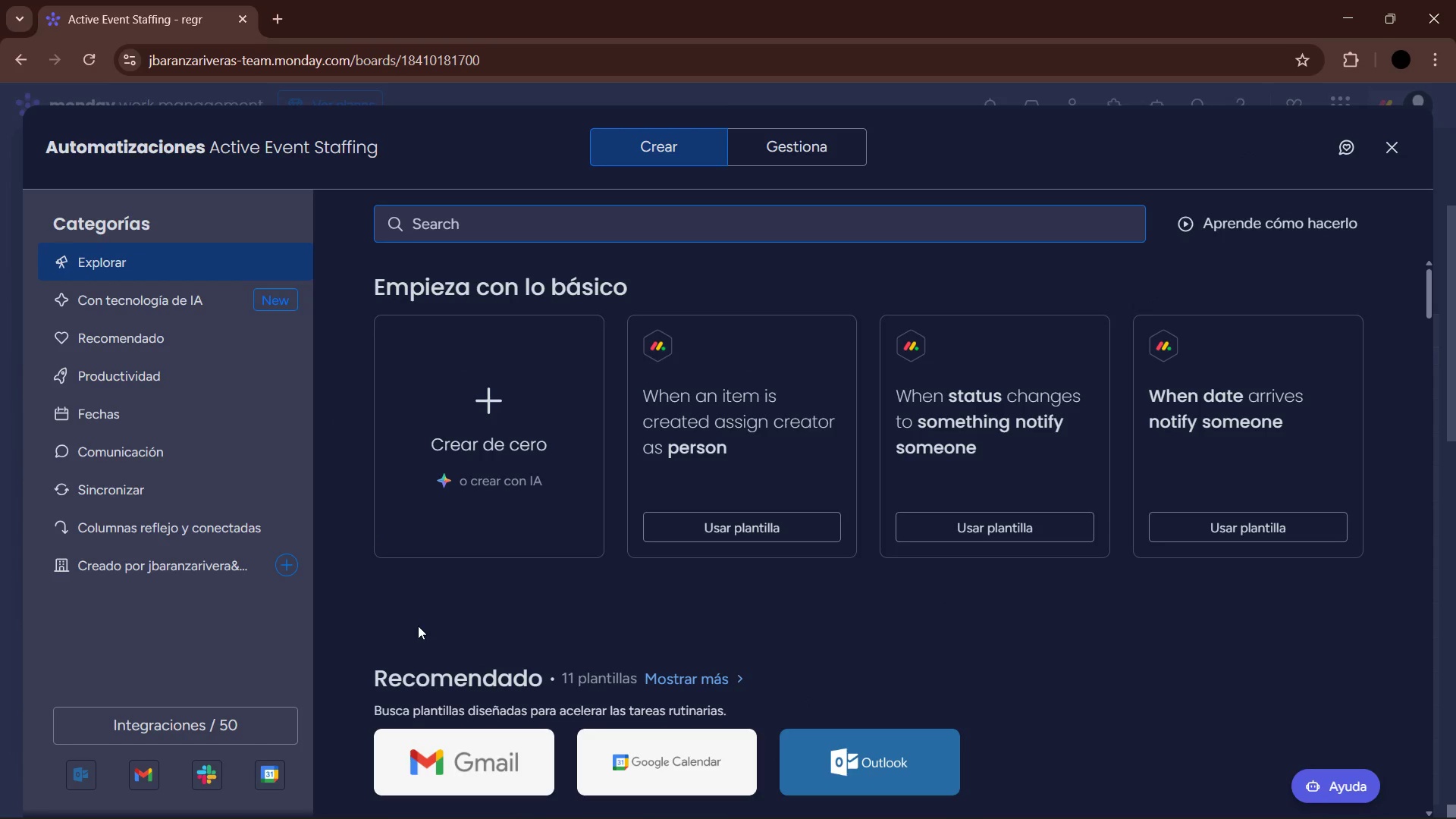 
left_click([494, 475])
 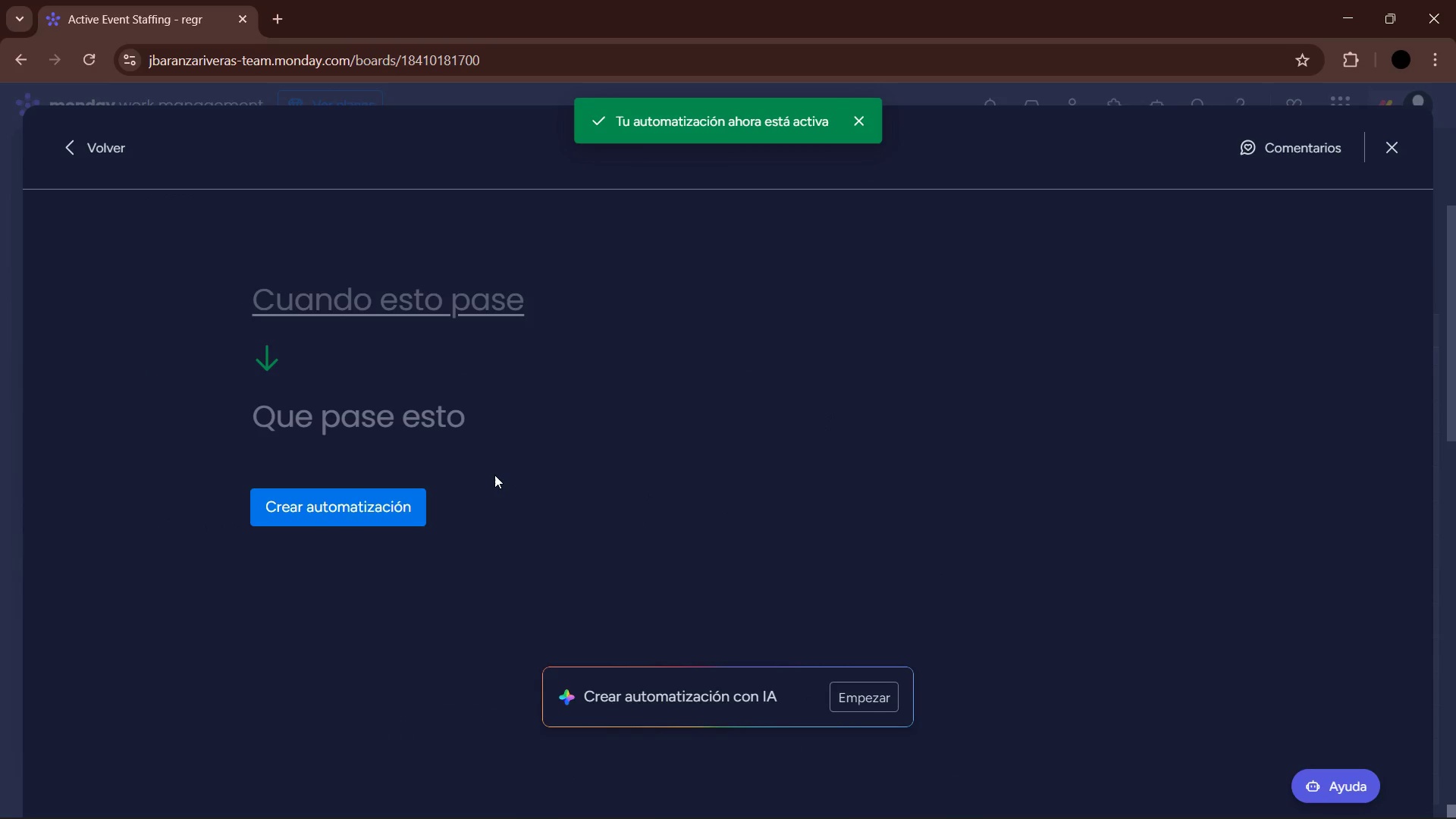 
wait(6.07)
 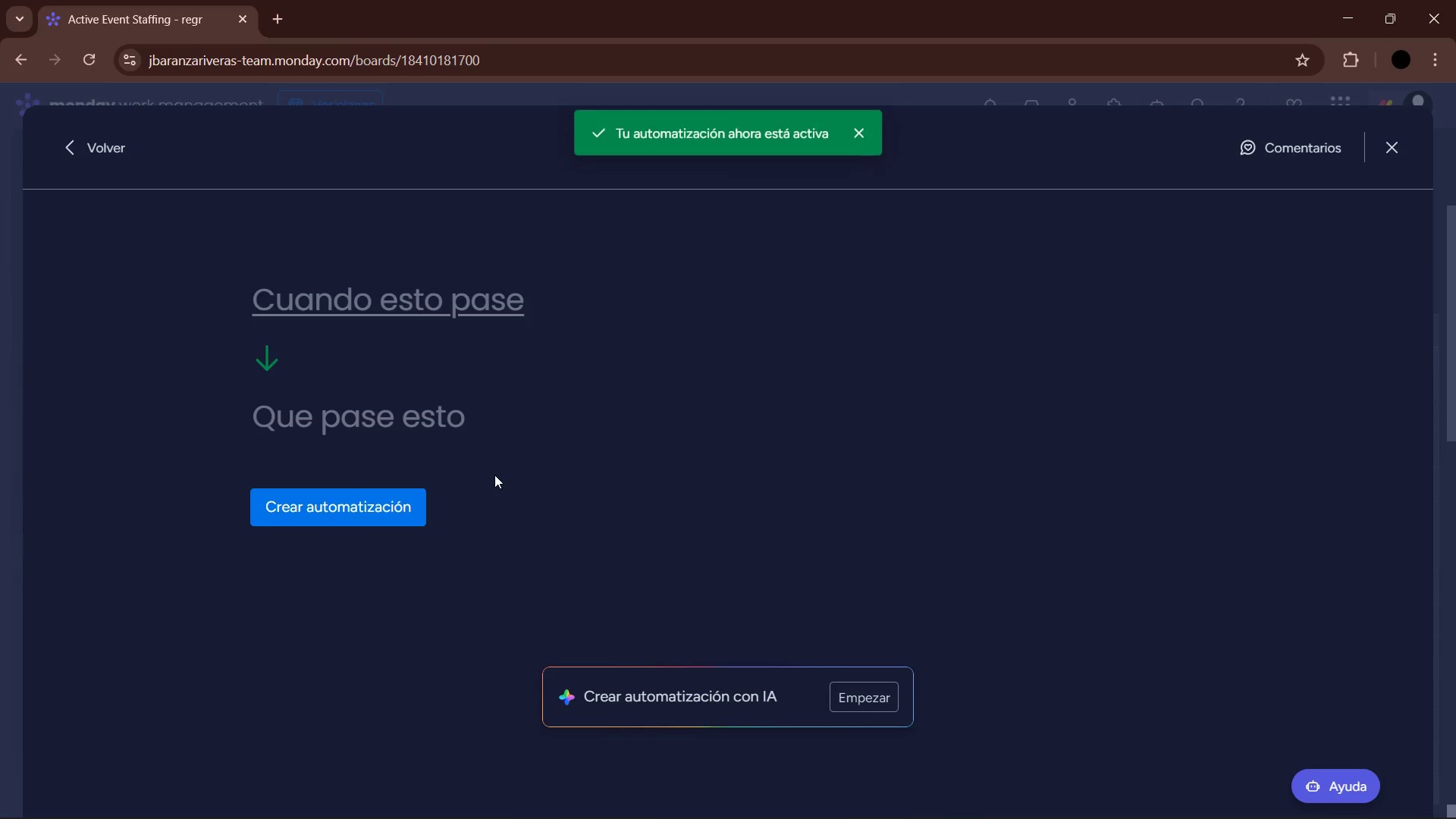 
mouse_move([431, 333])
 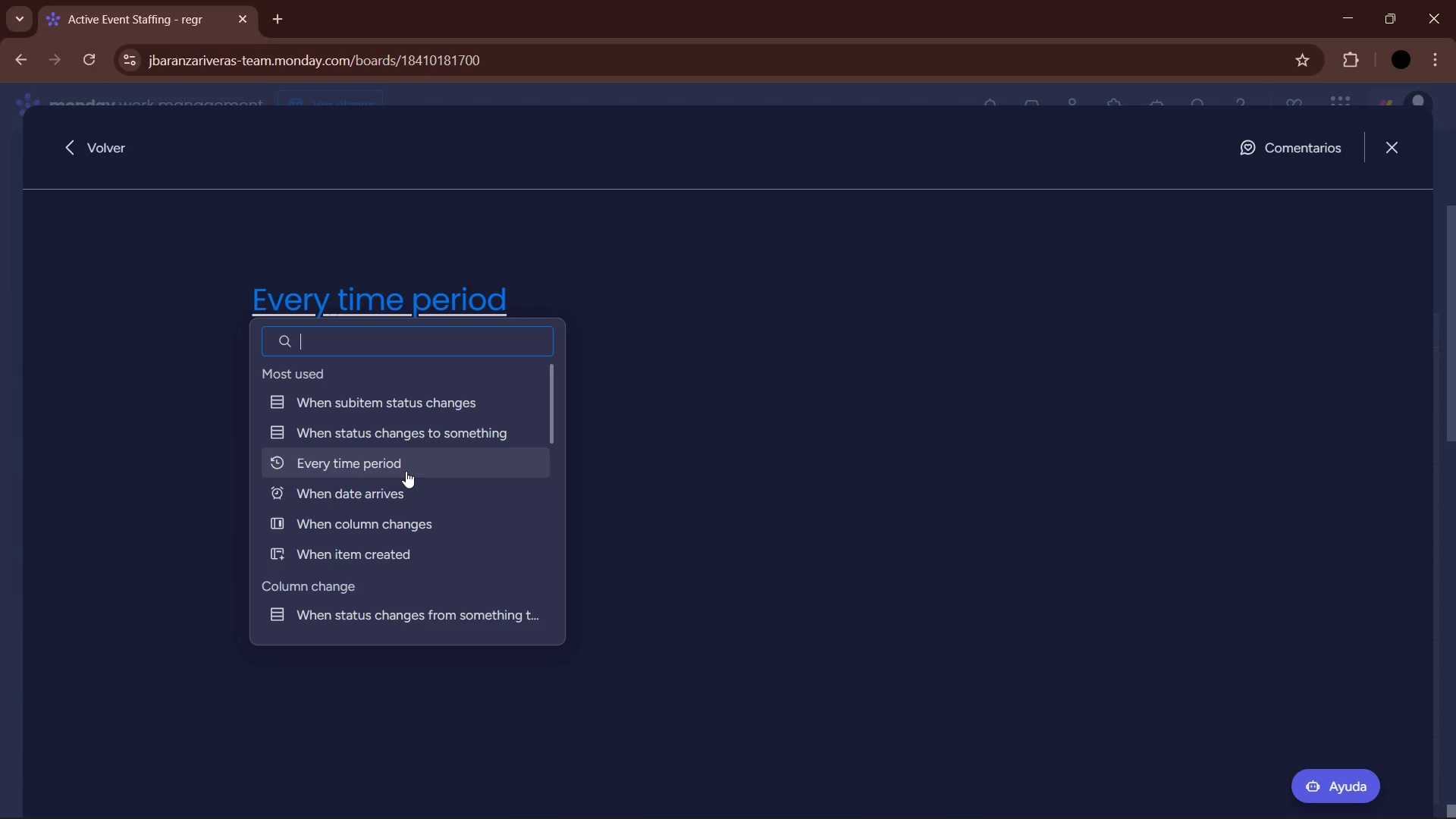 
left_click([400, 485])
 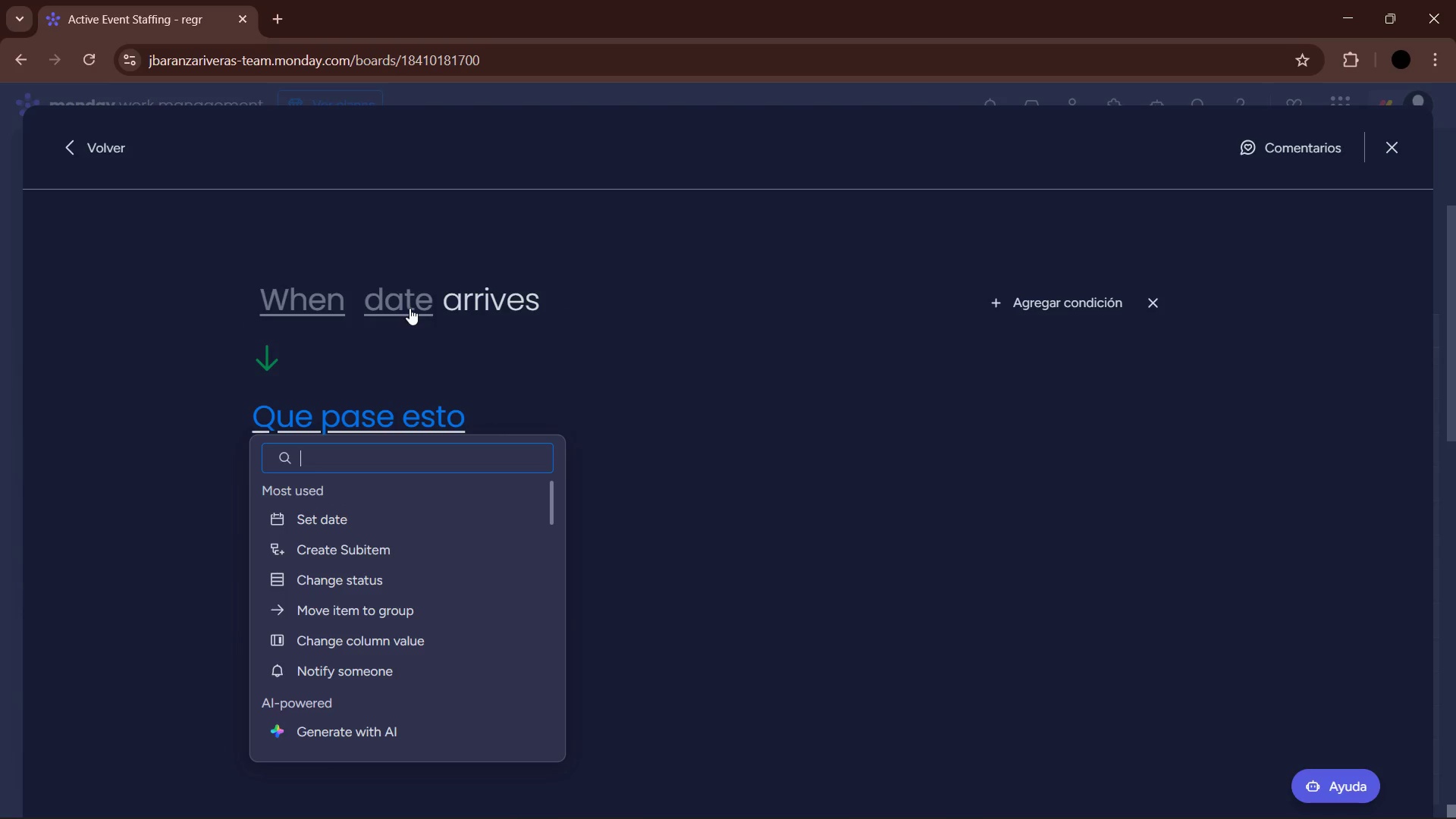 
left_click([388, 301])
 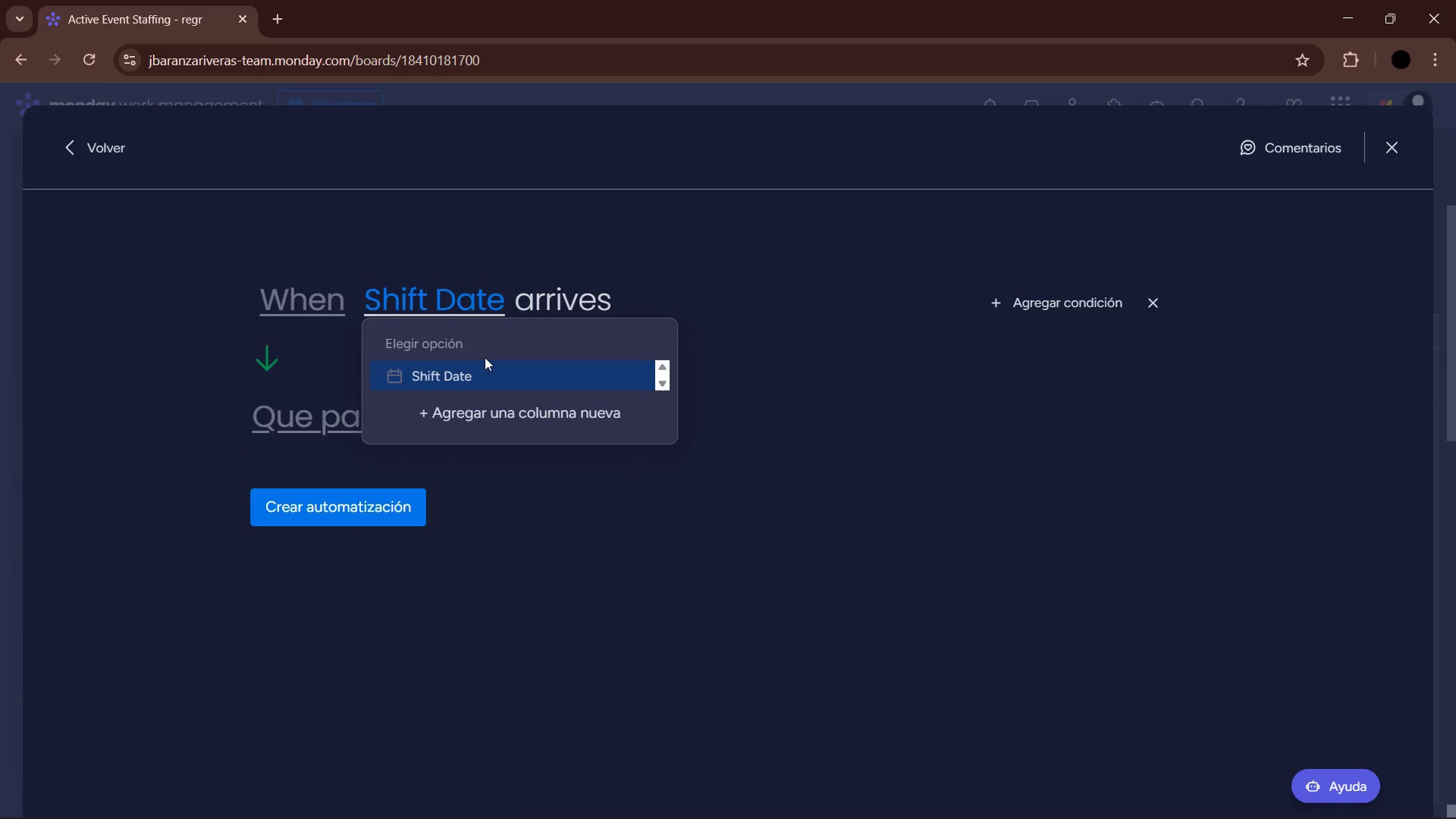 
left_click([476, 374])
 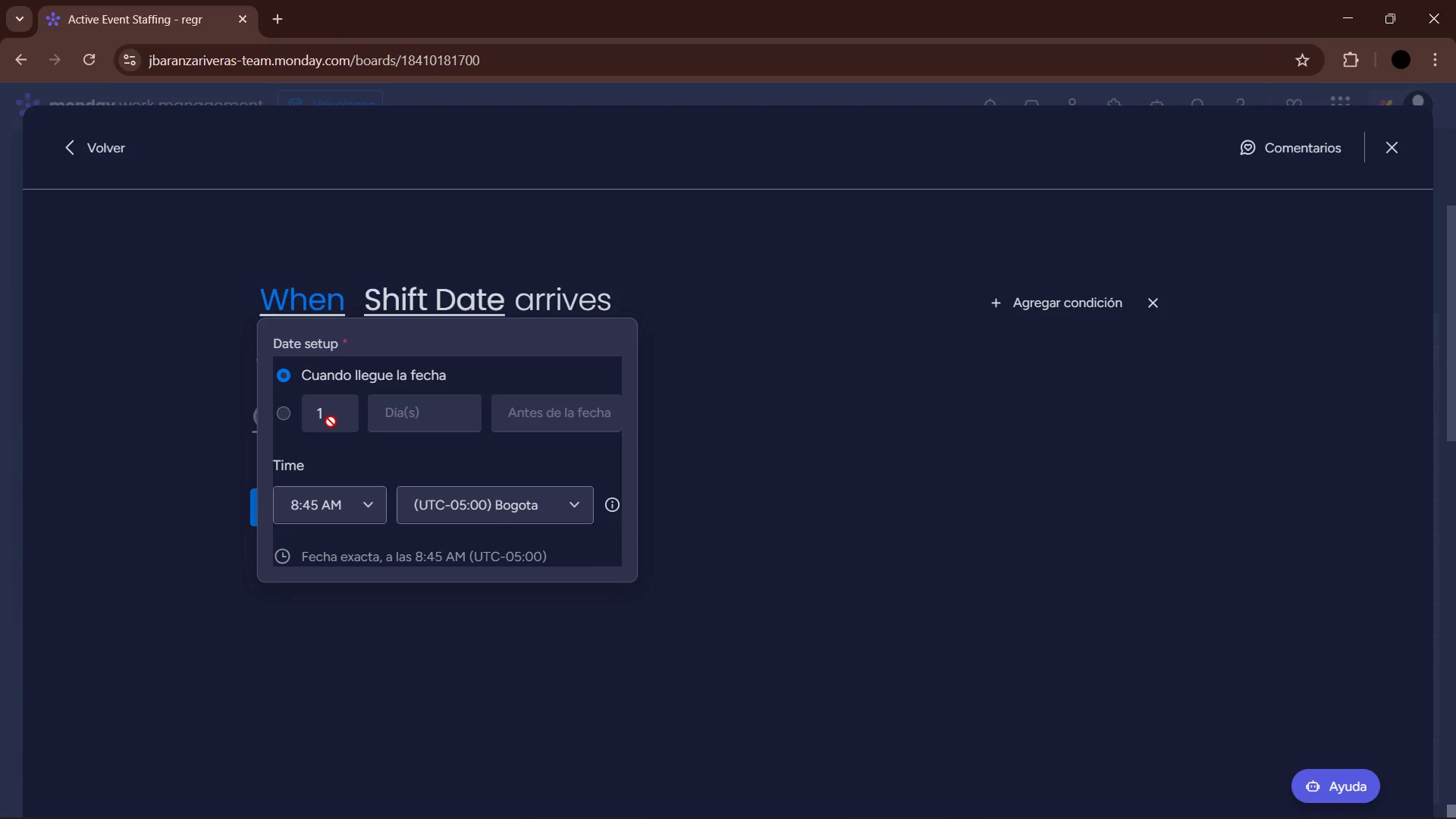 
wait(8.84)
 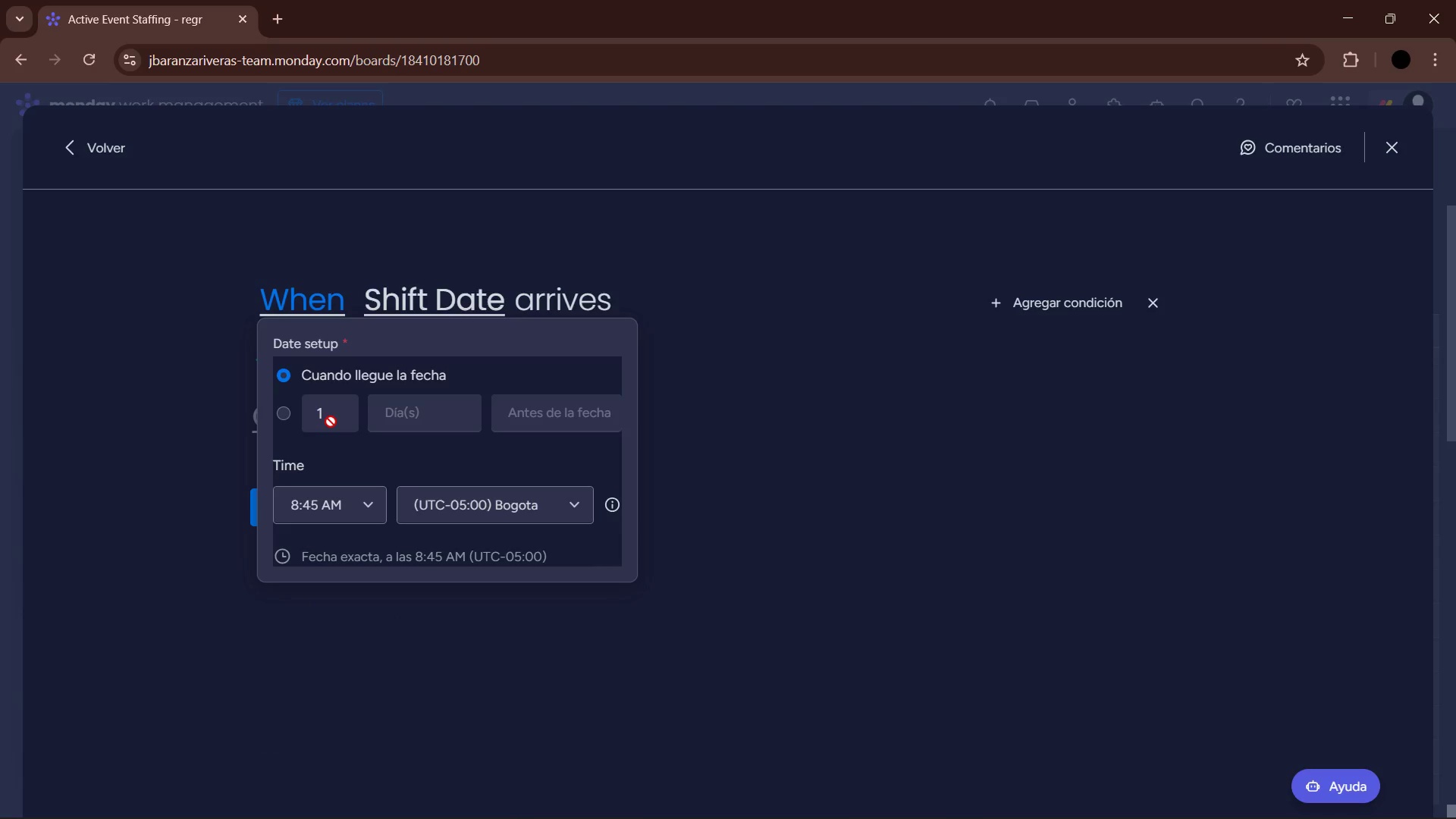 
left_click([283, 406])
 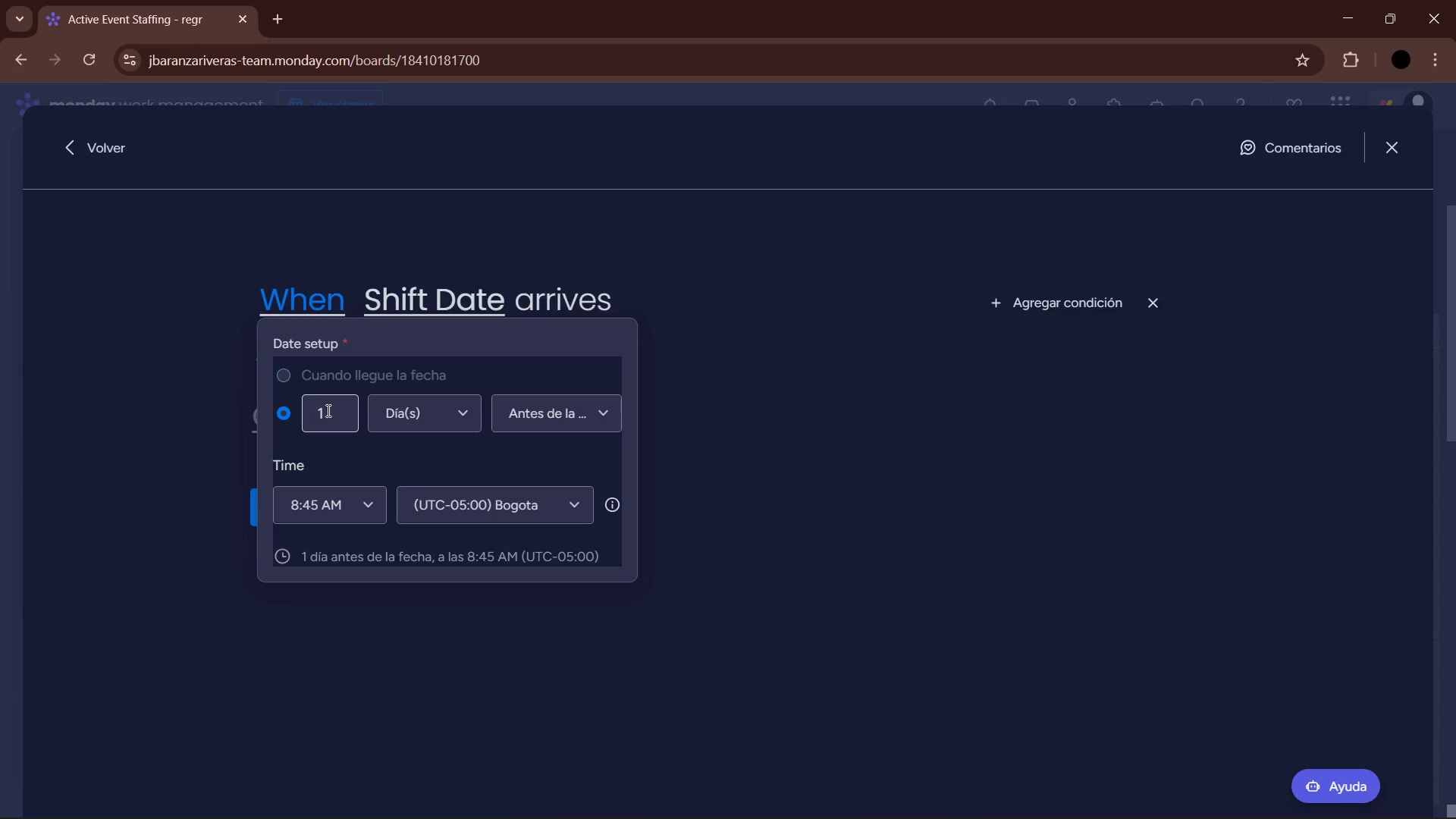 
left_click_drag(start_coordinate=[327, 410], to_coordinate=[316, 412])
 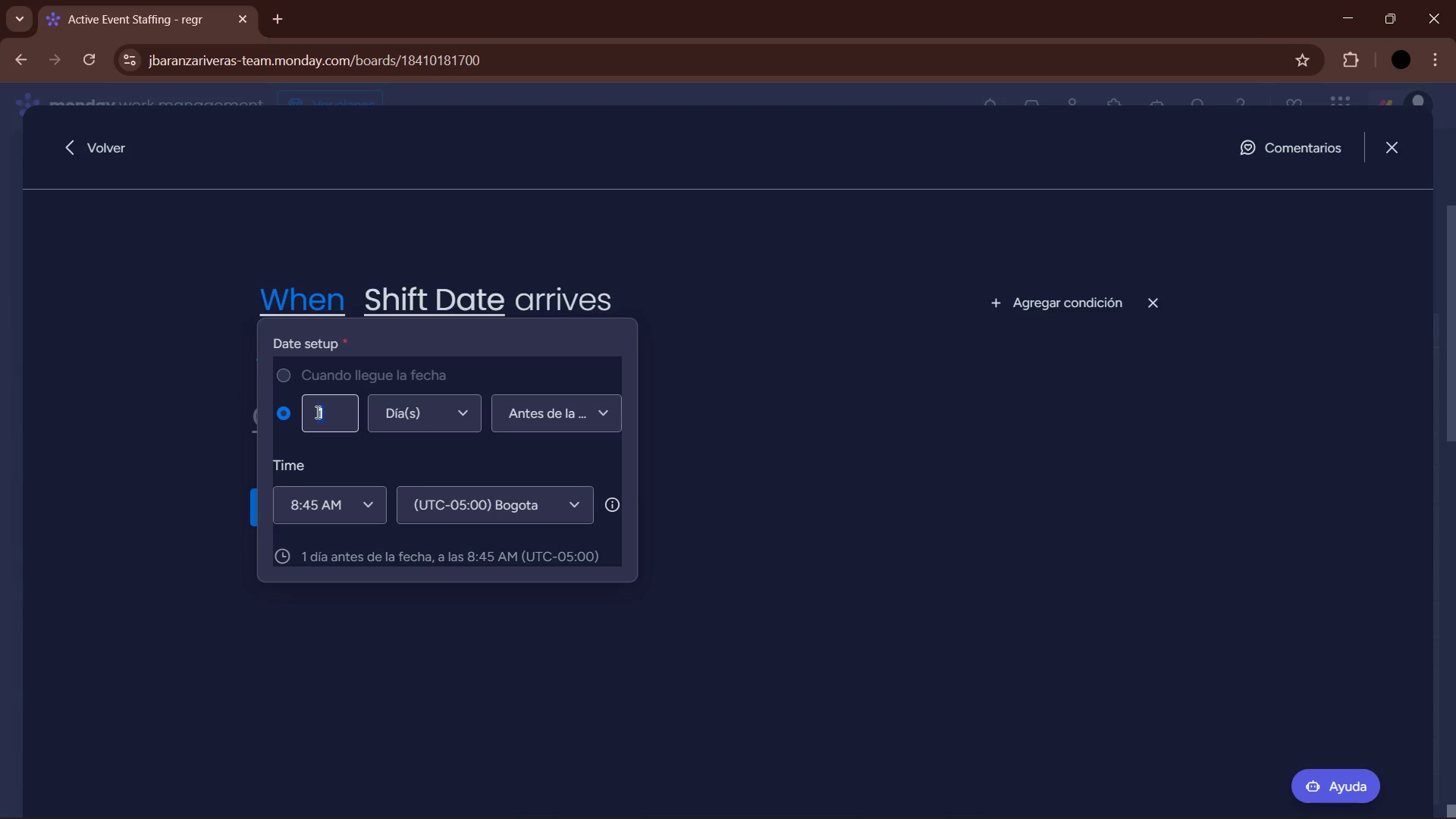 
key(2)
 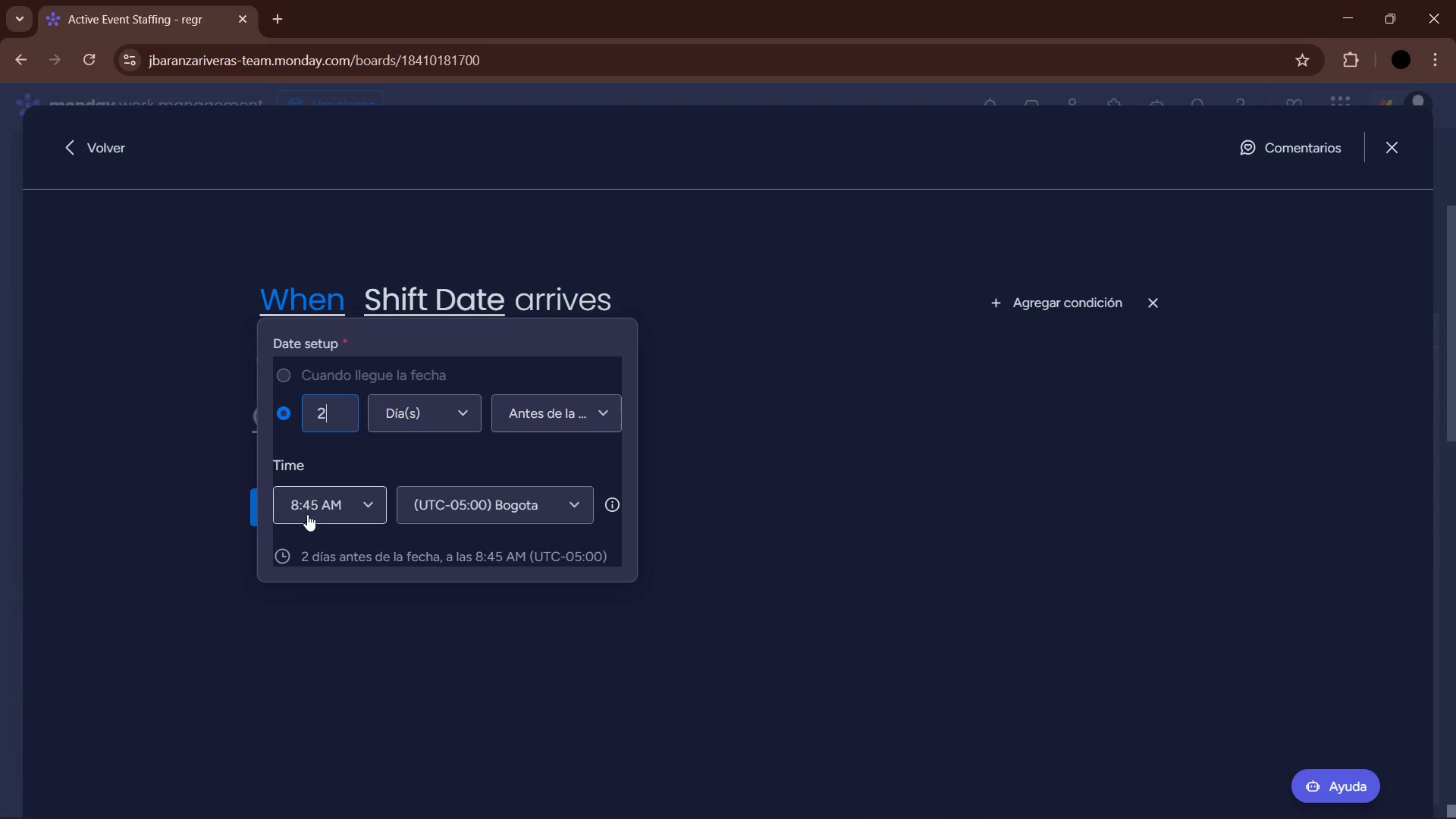 
left_click([384, 509])
 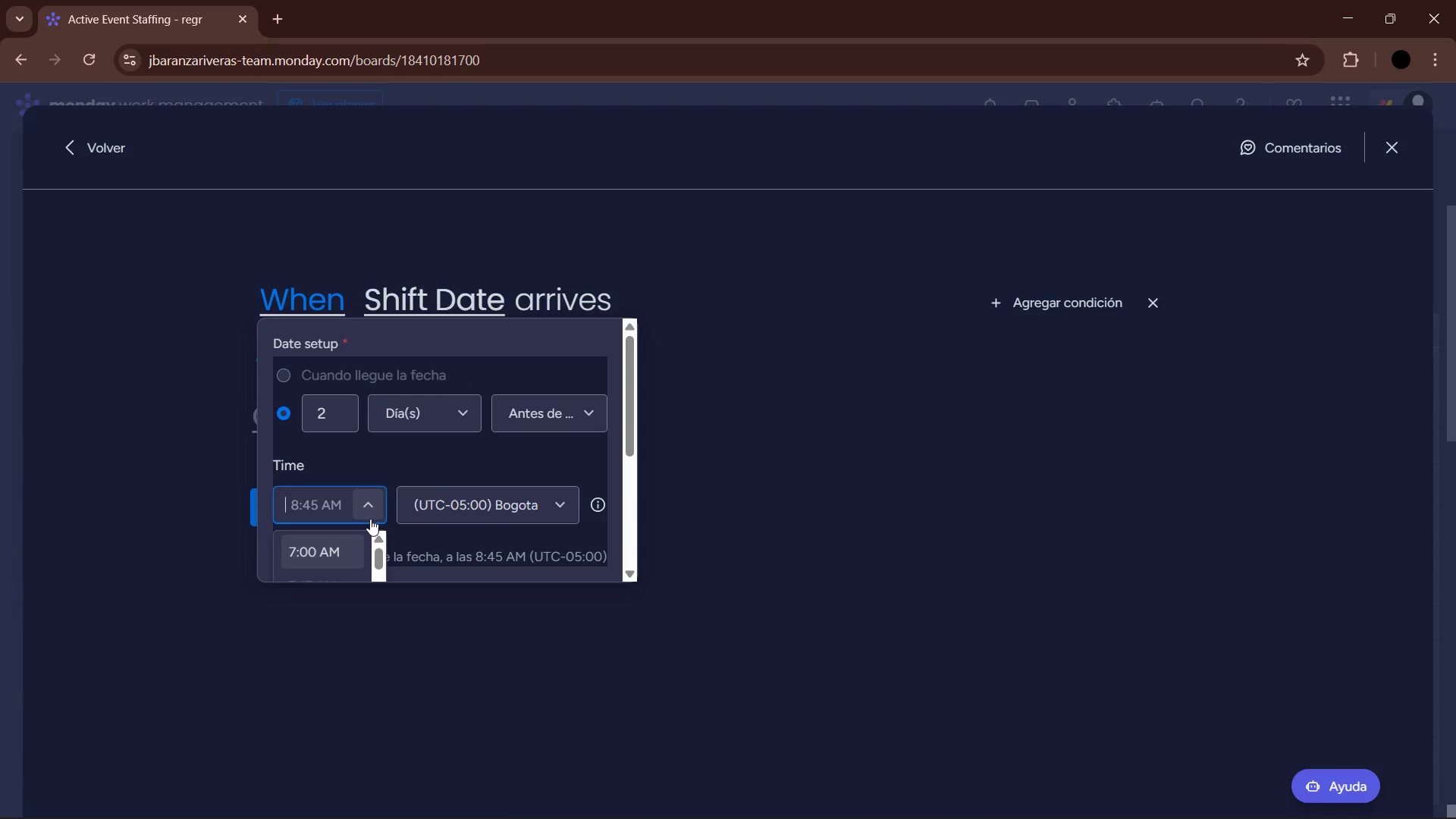 
scroll: coordinate [347, 544], scroll_direction: down, amount: 3.0
 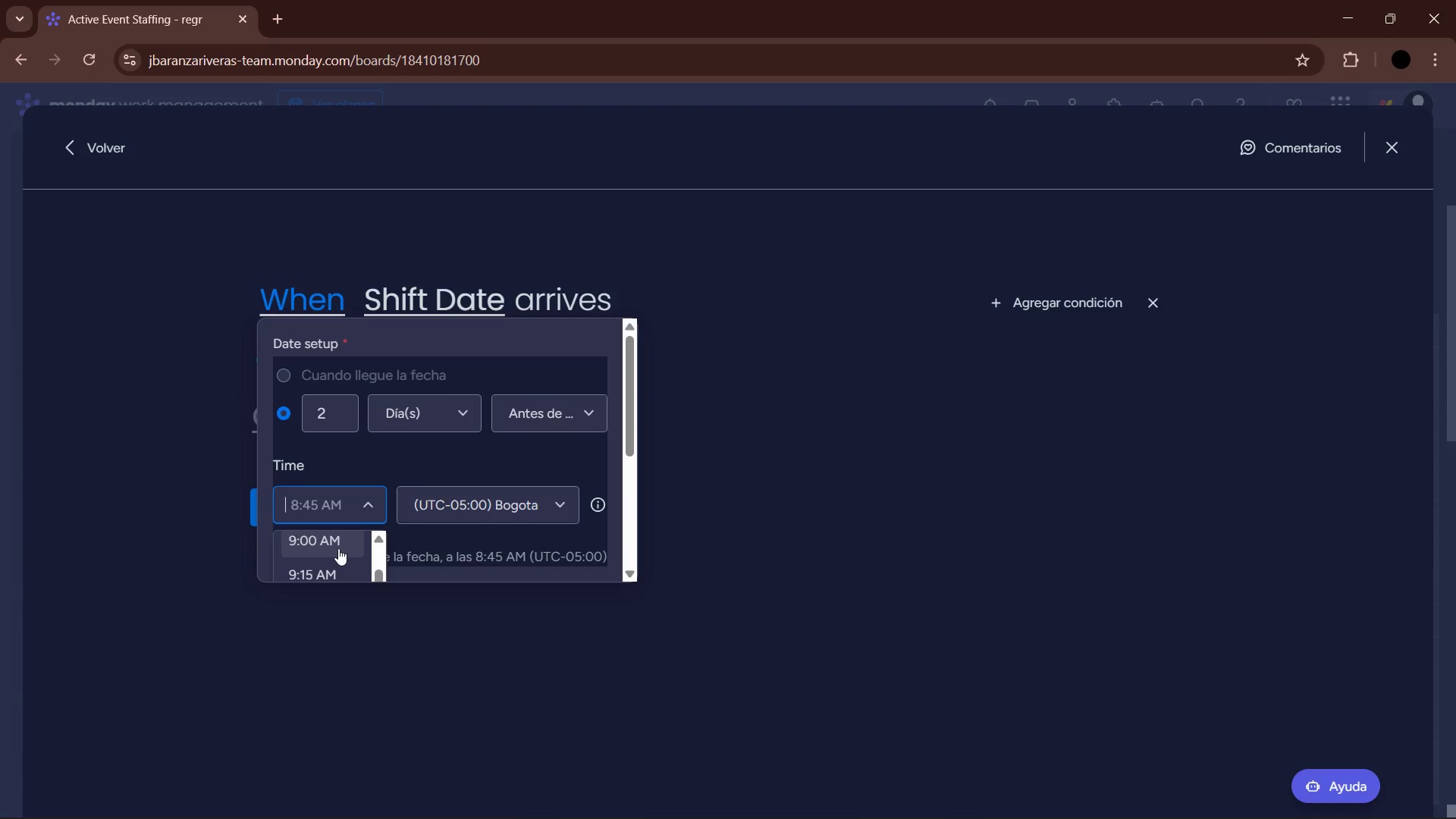 
left_click([331, 543])
 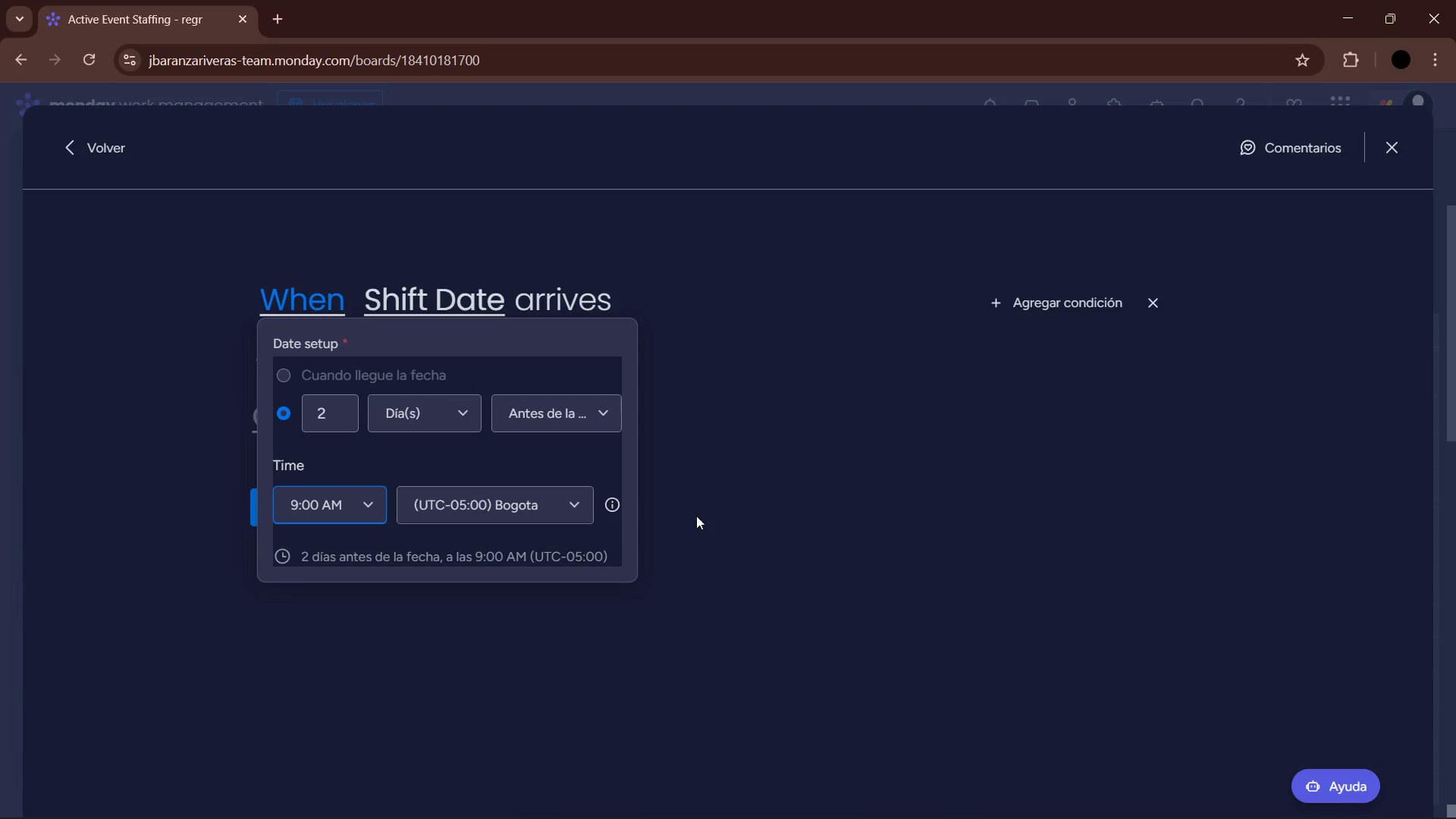 
left_click([841, 540])
 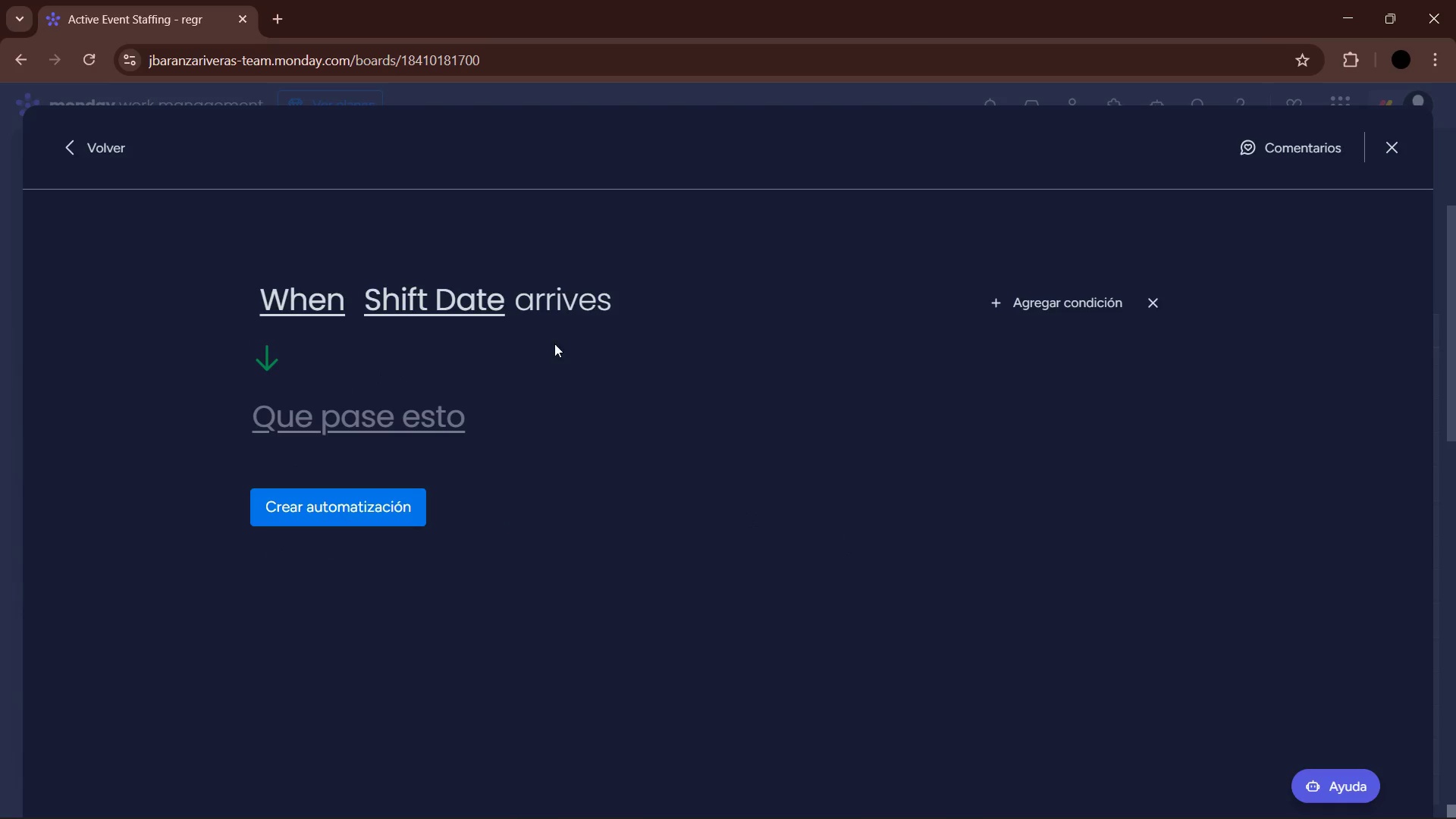 
mouse_move([419, 418])
 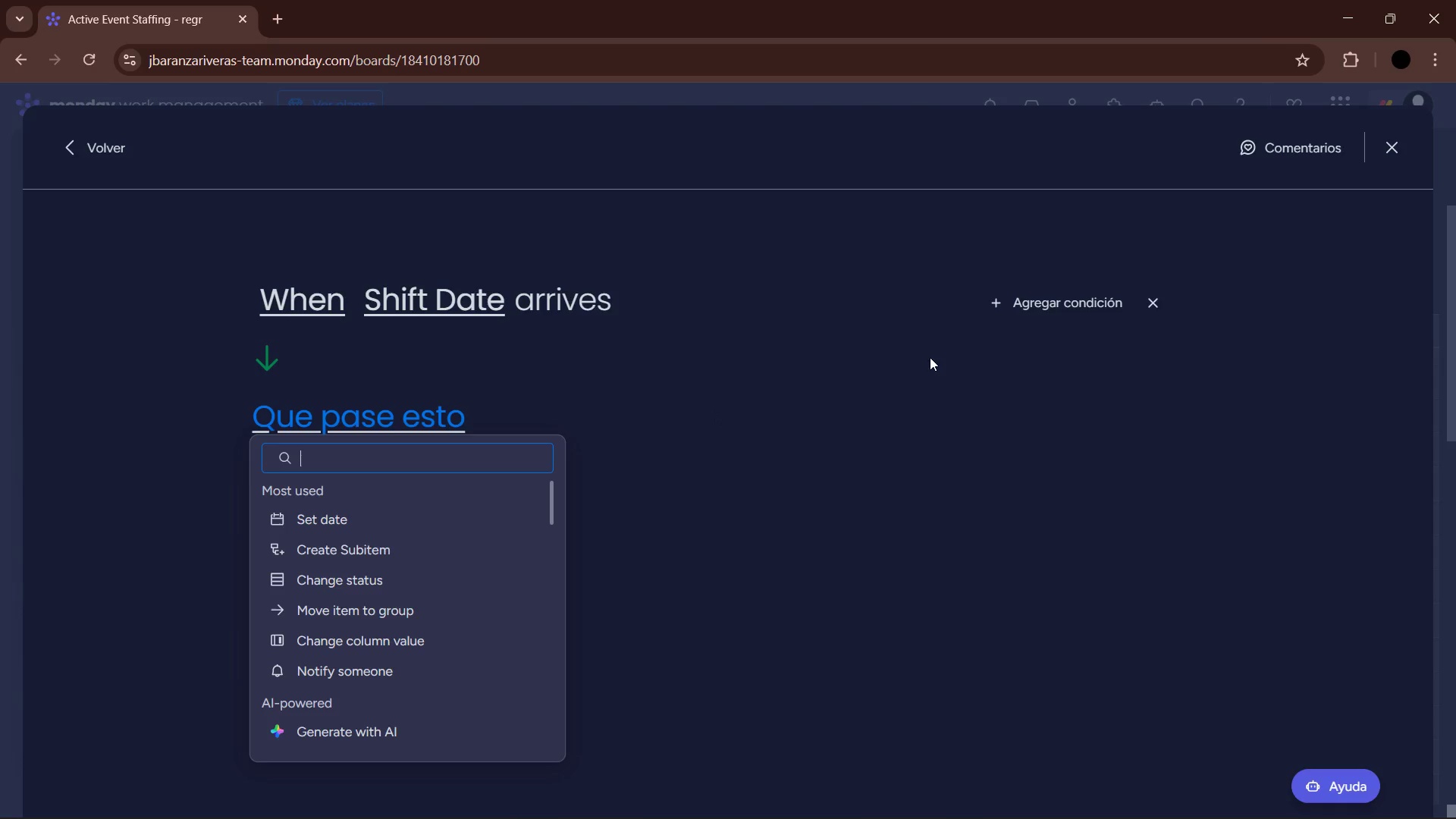 
double_click([1023, 303])
 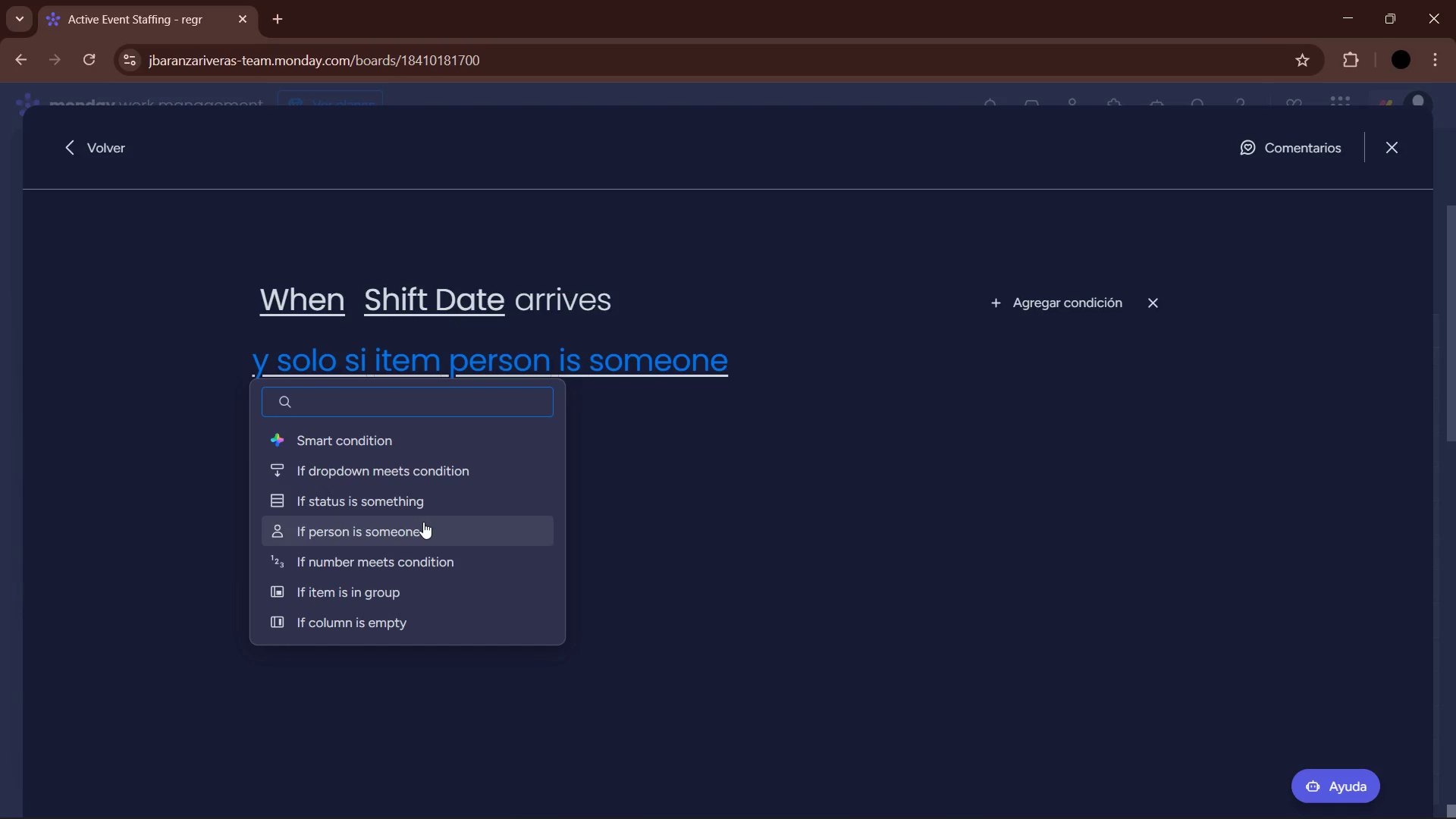 
wait(5.64)
 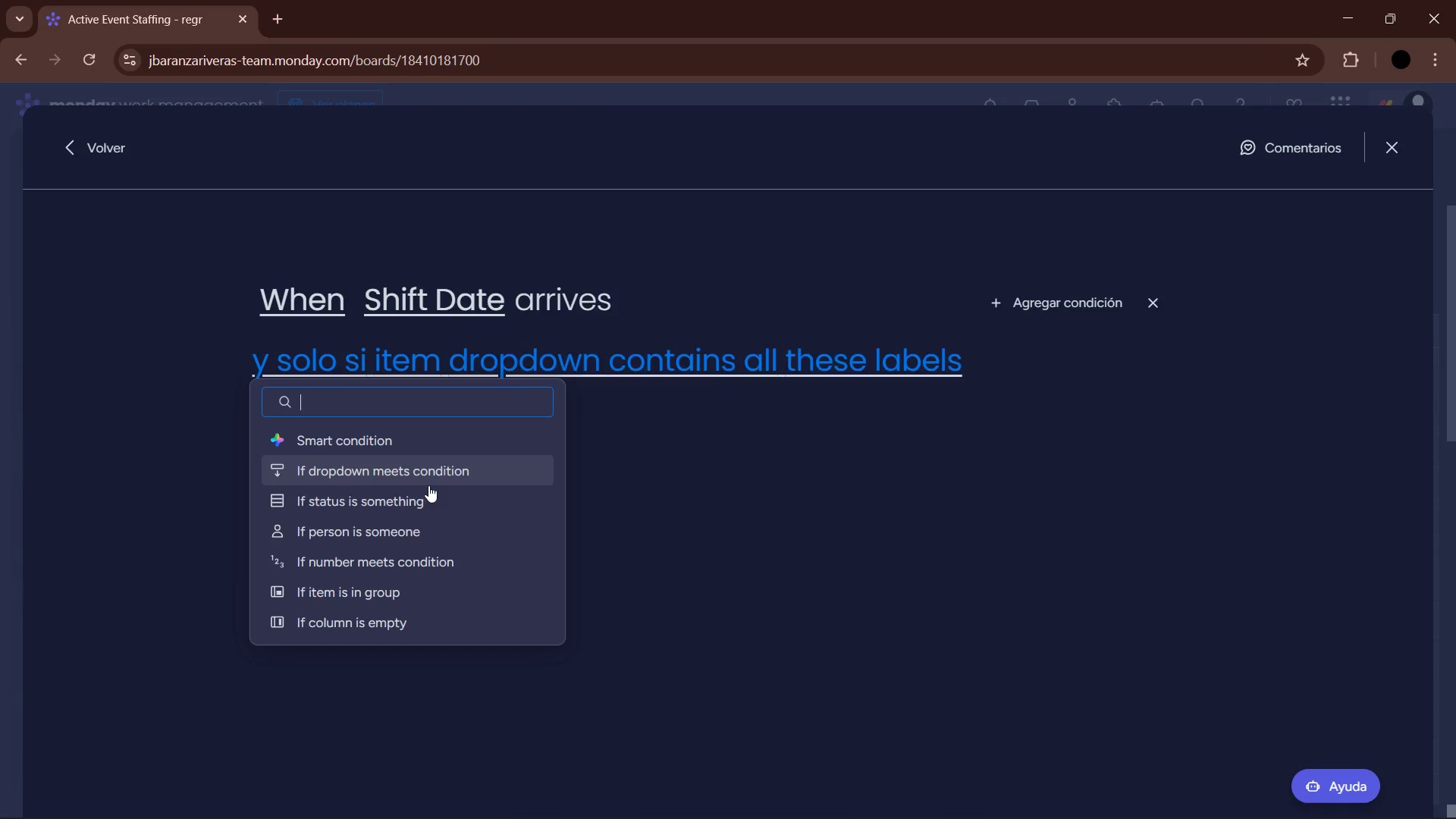 
left_click([423, 507])
 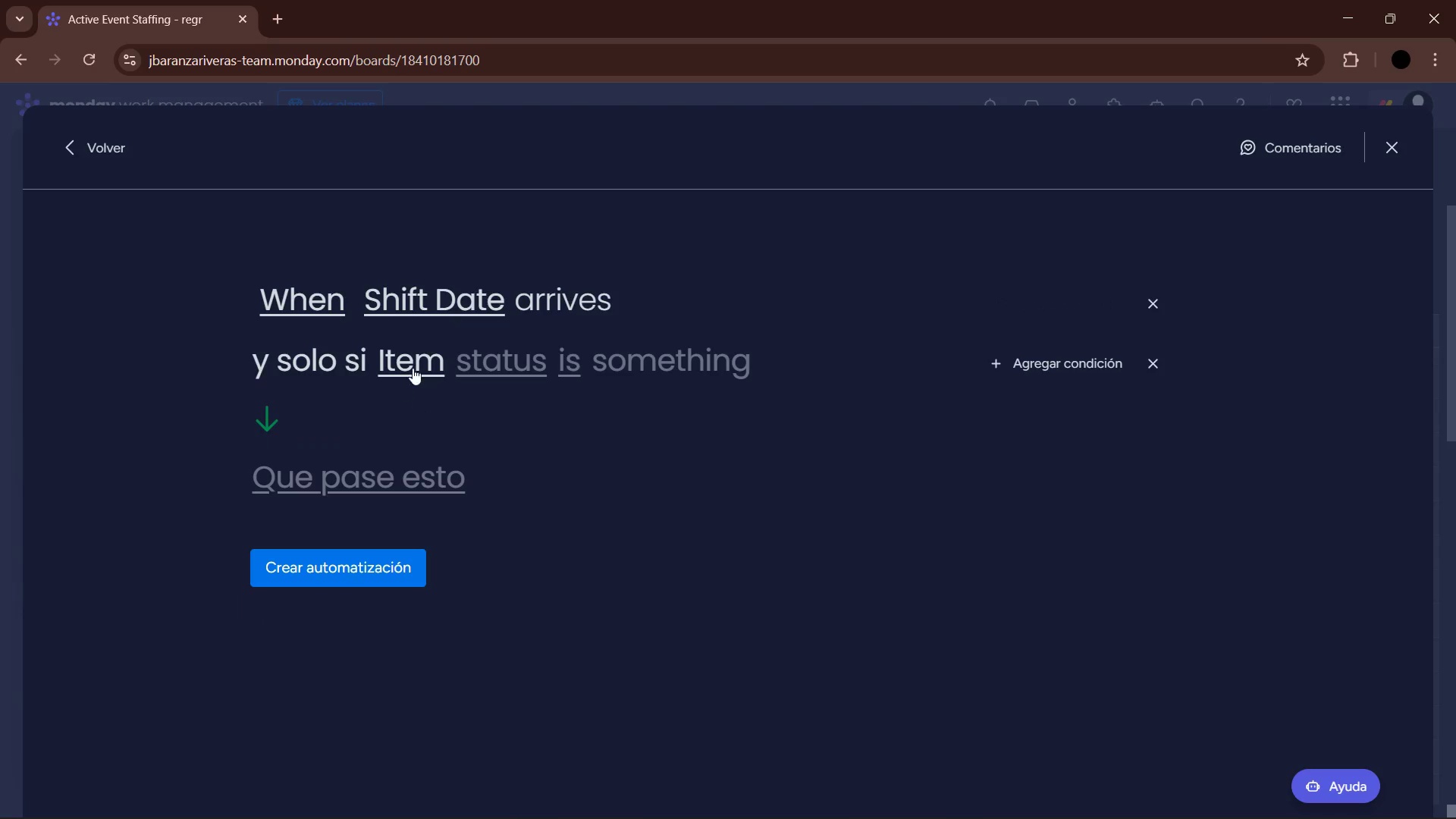 
left_click([493, 360])
 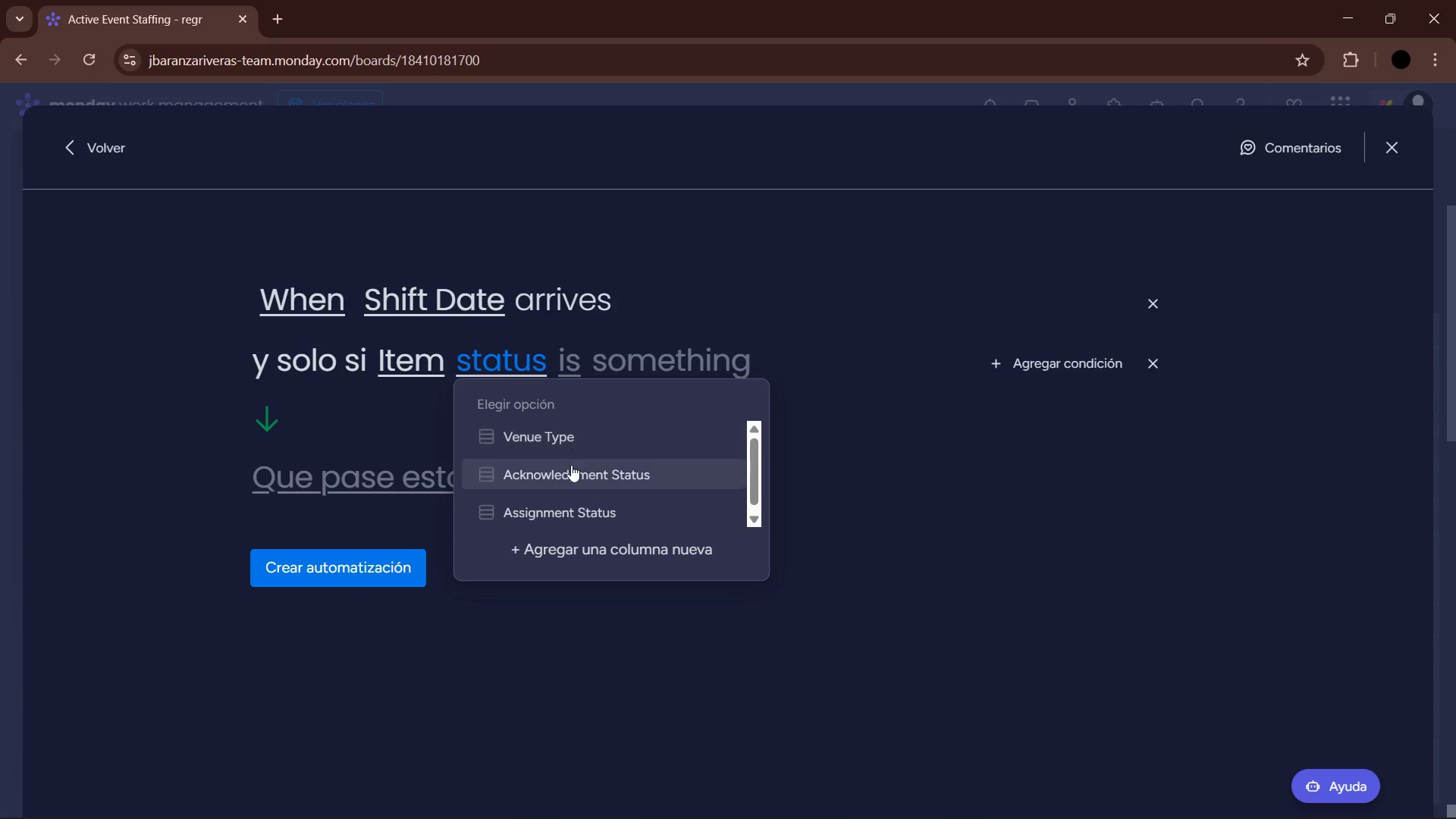 
left_click([570, 472])
 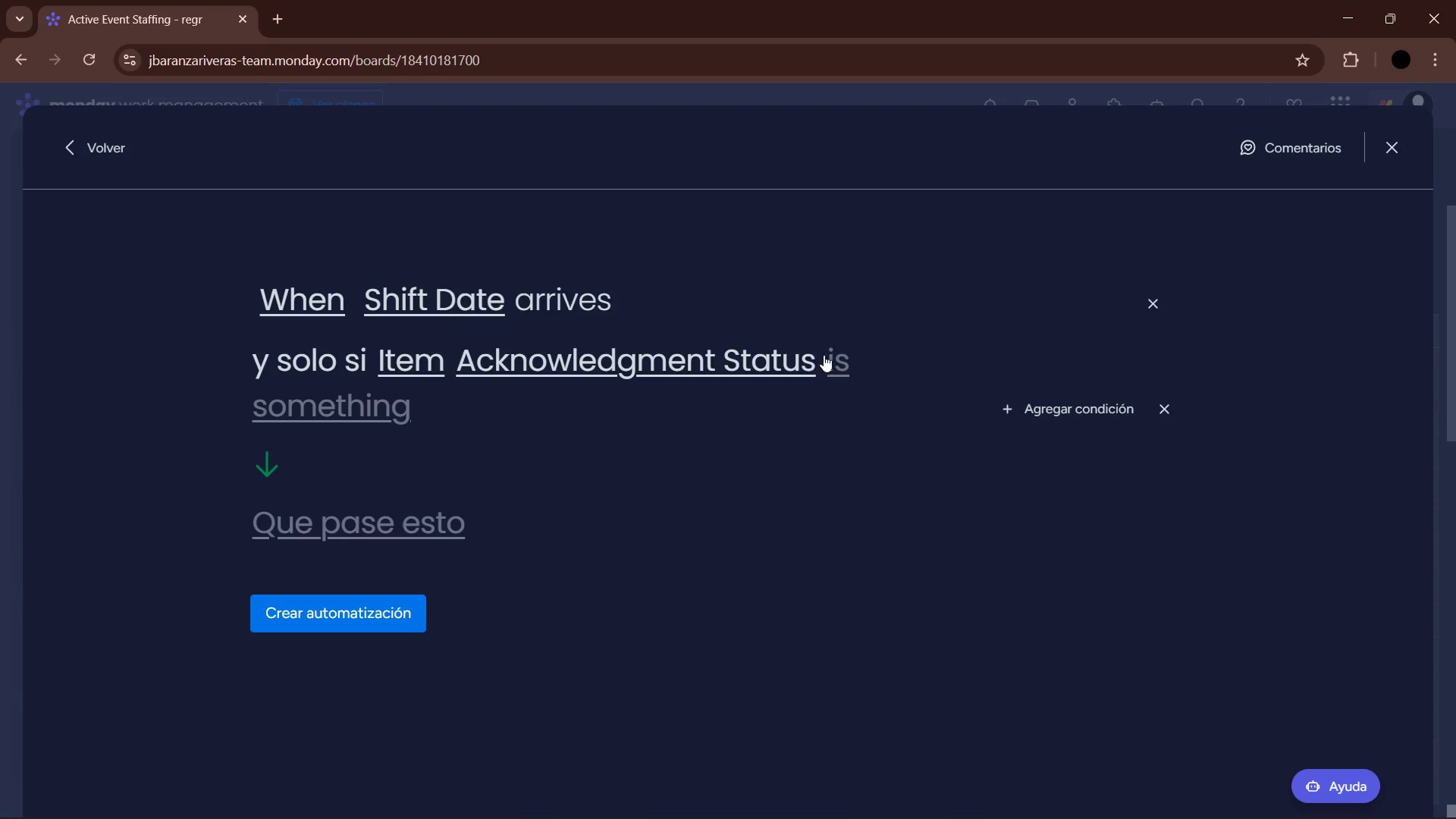 
double_click([844, 366])
 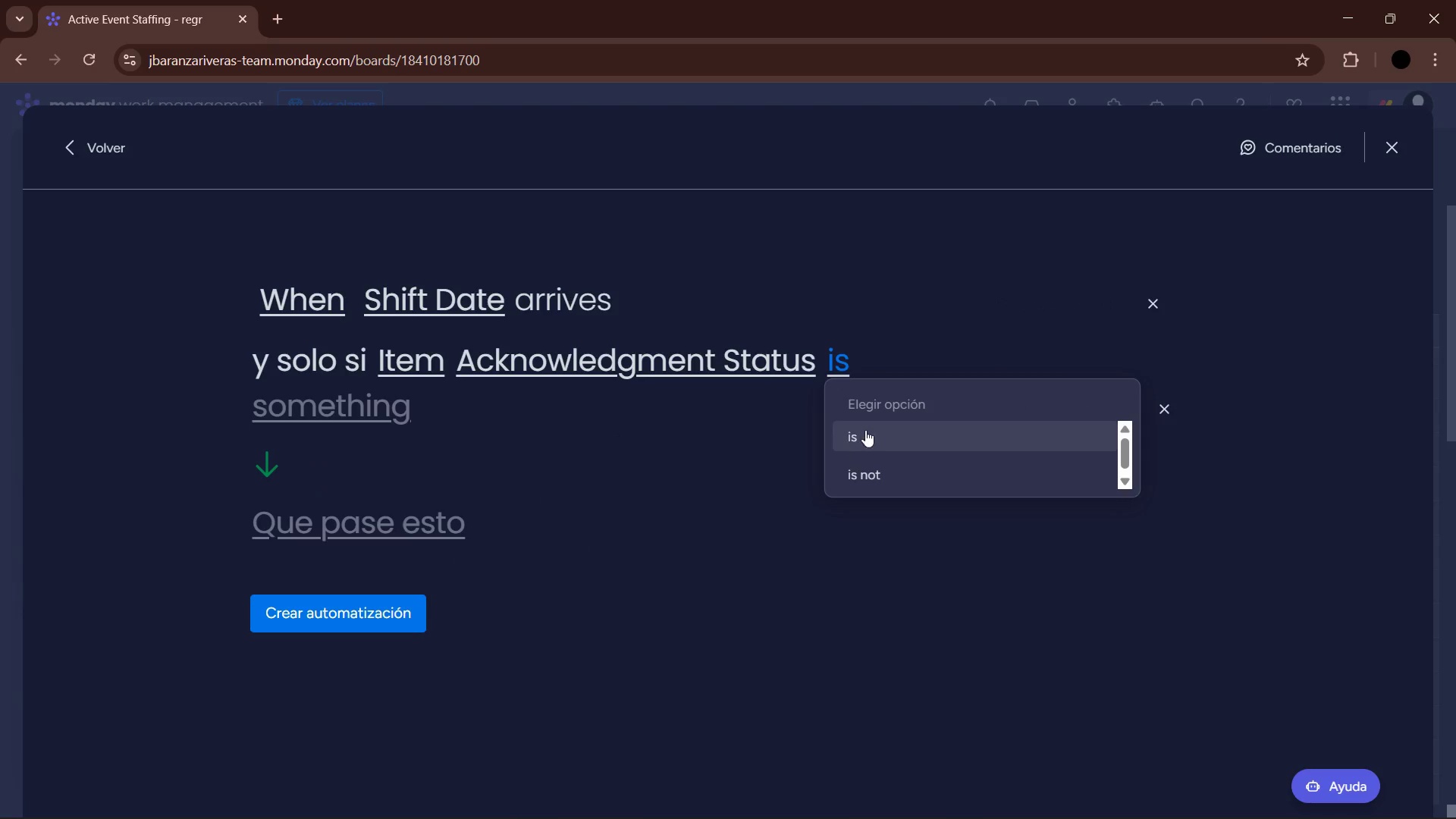 
left_click([865, 432])
 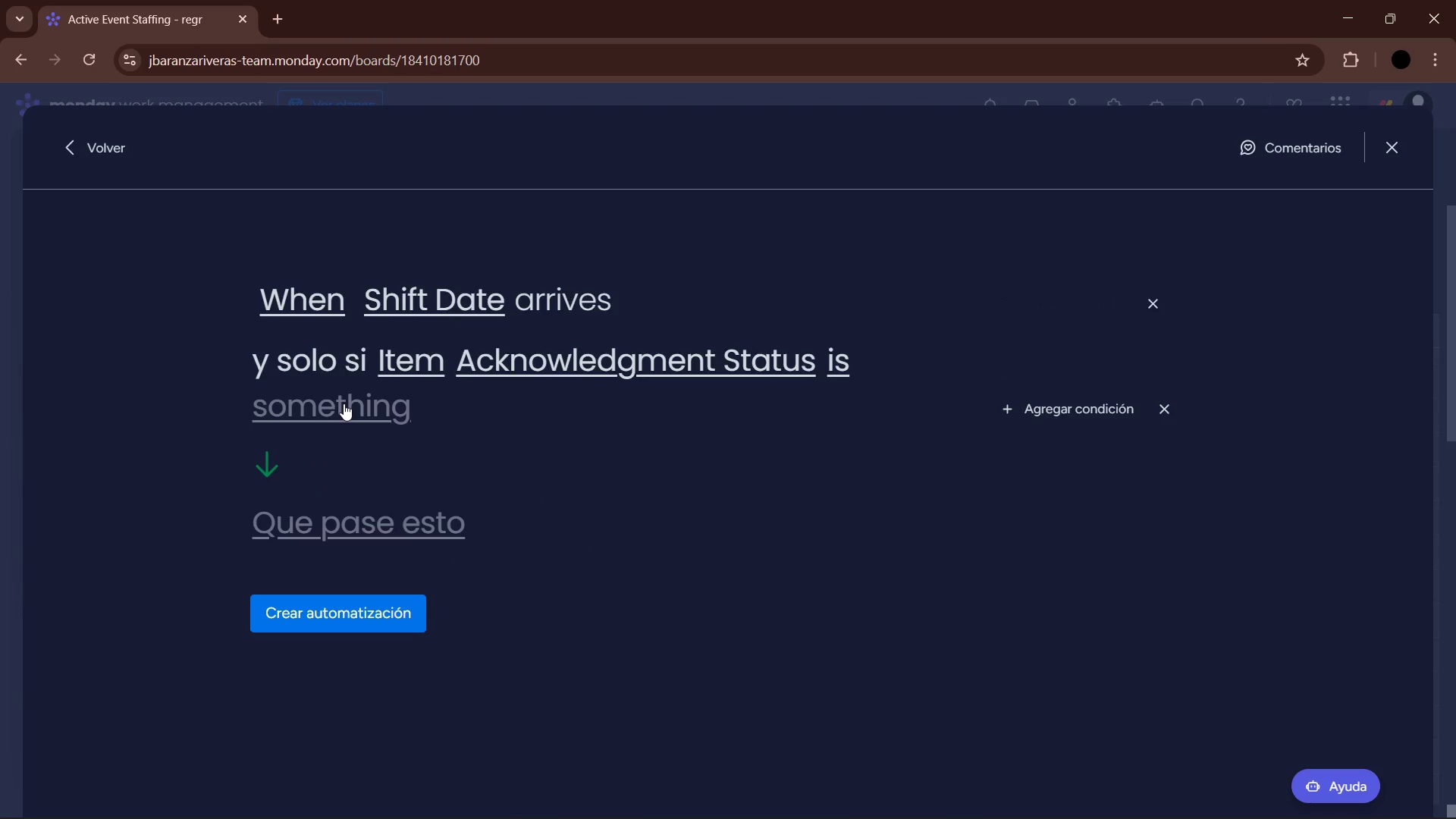 
left_click([344, 403])
 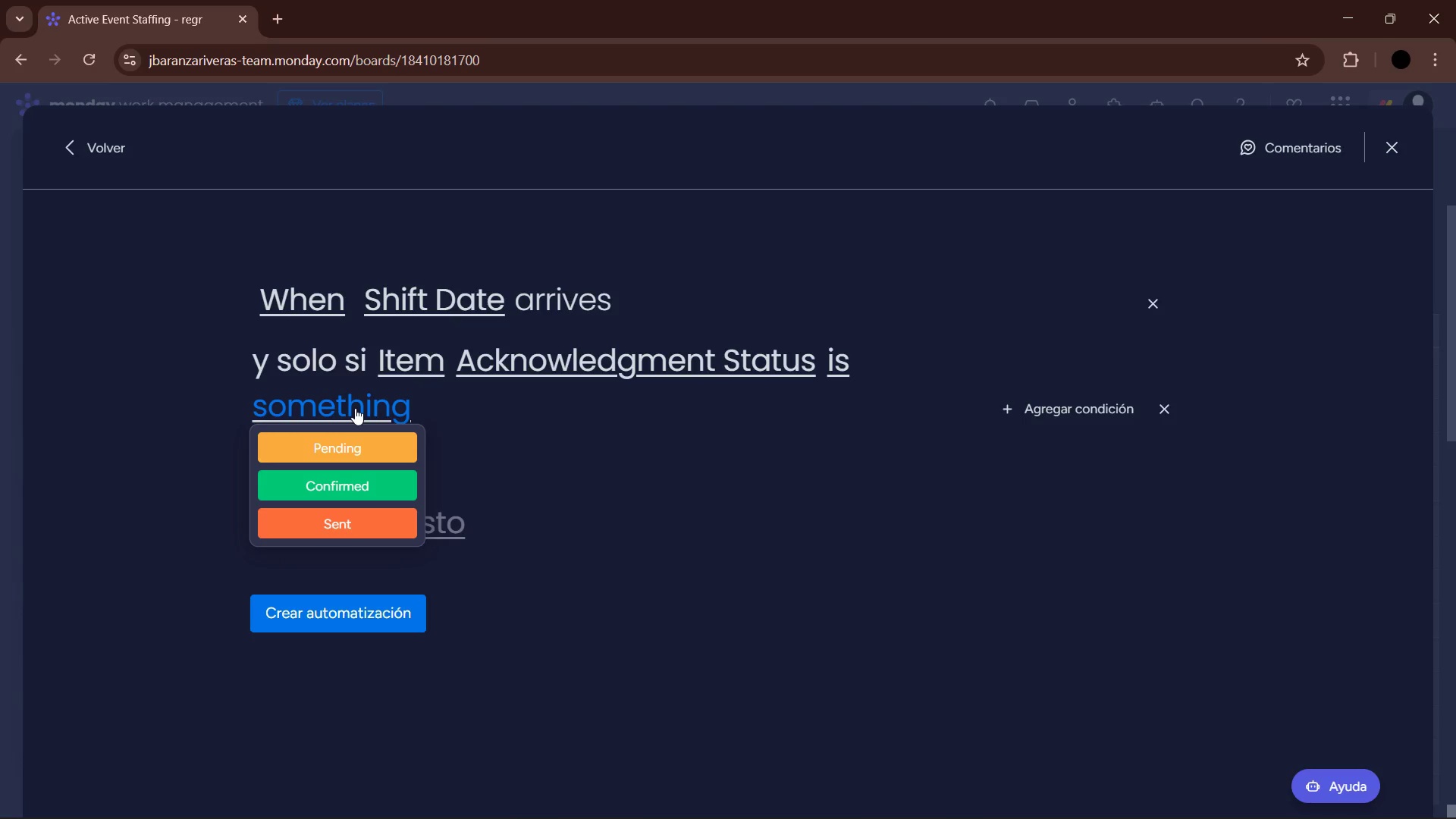 
left_click([372, 446])
 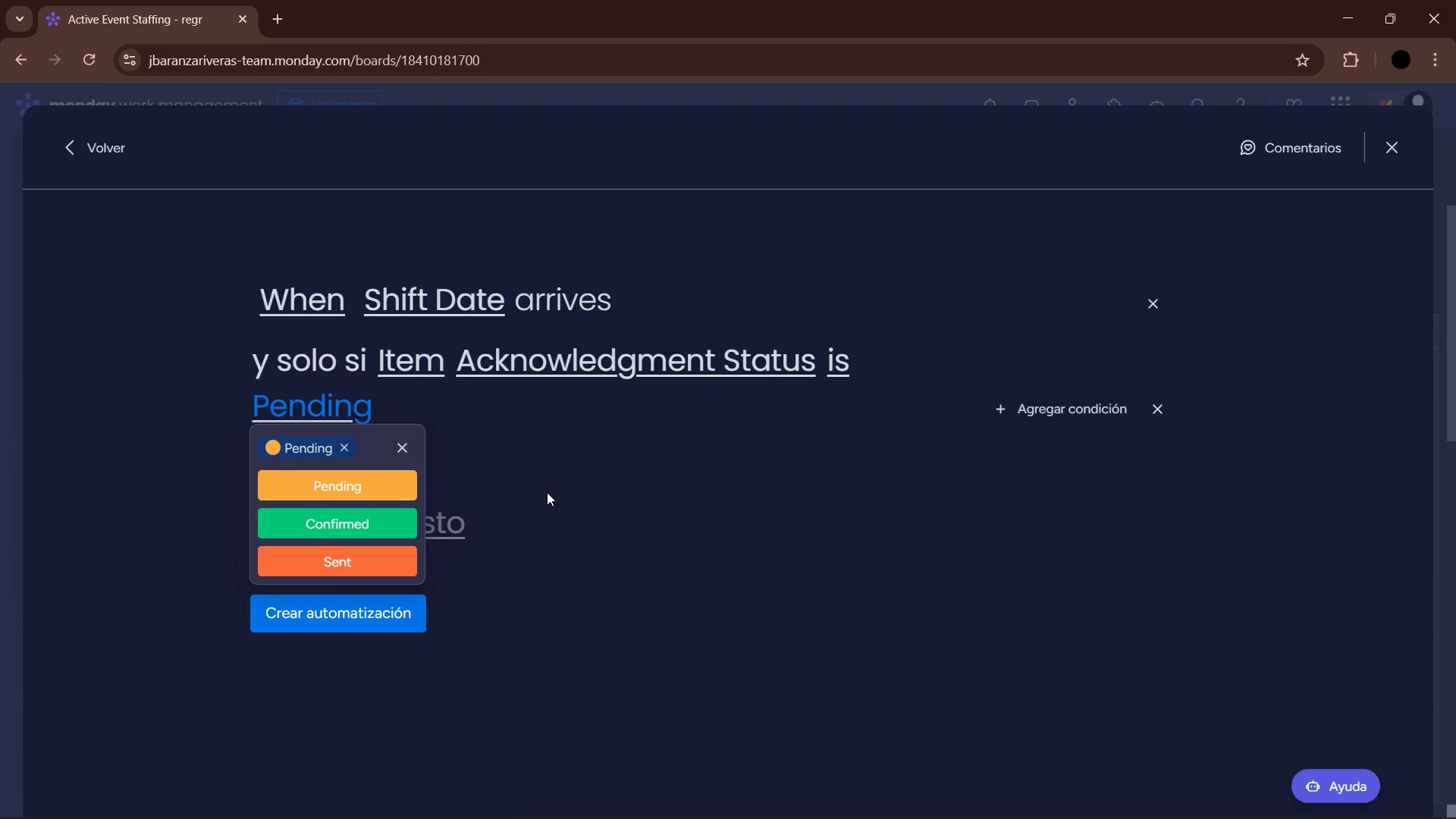 
left_click([539, 507])
 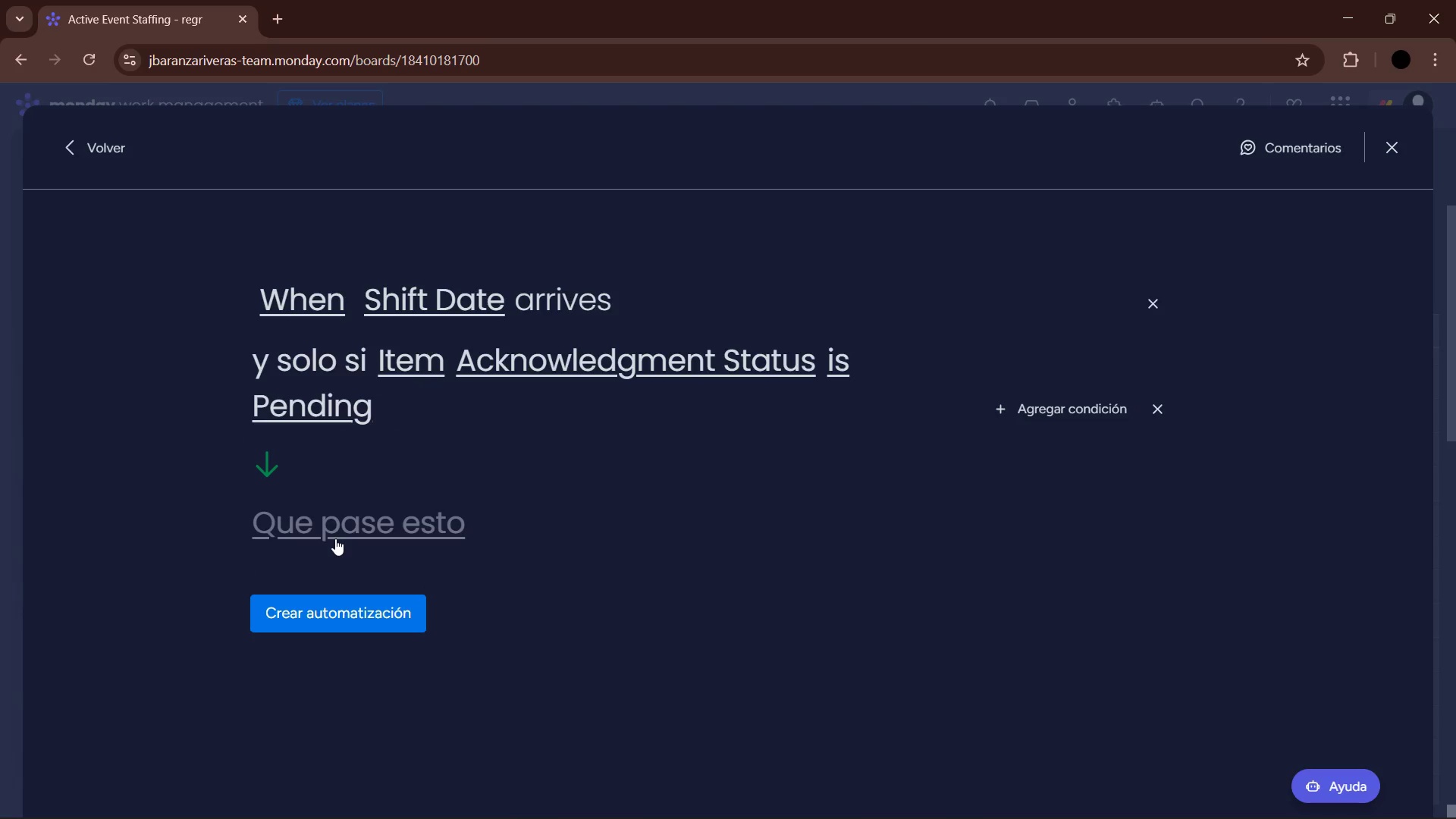 
left_click([340, 528])
 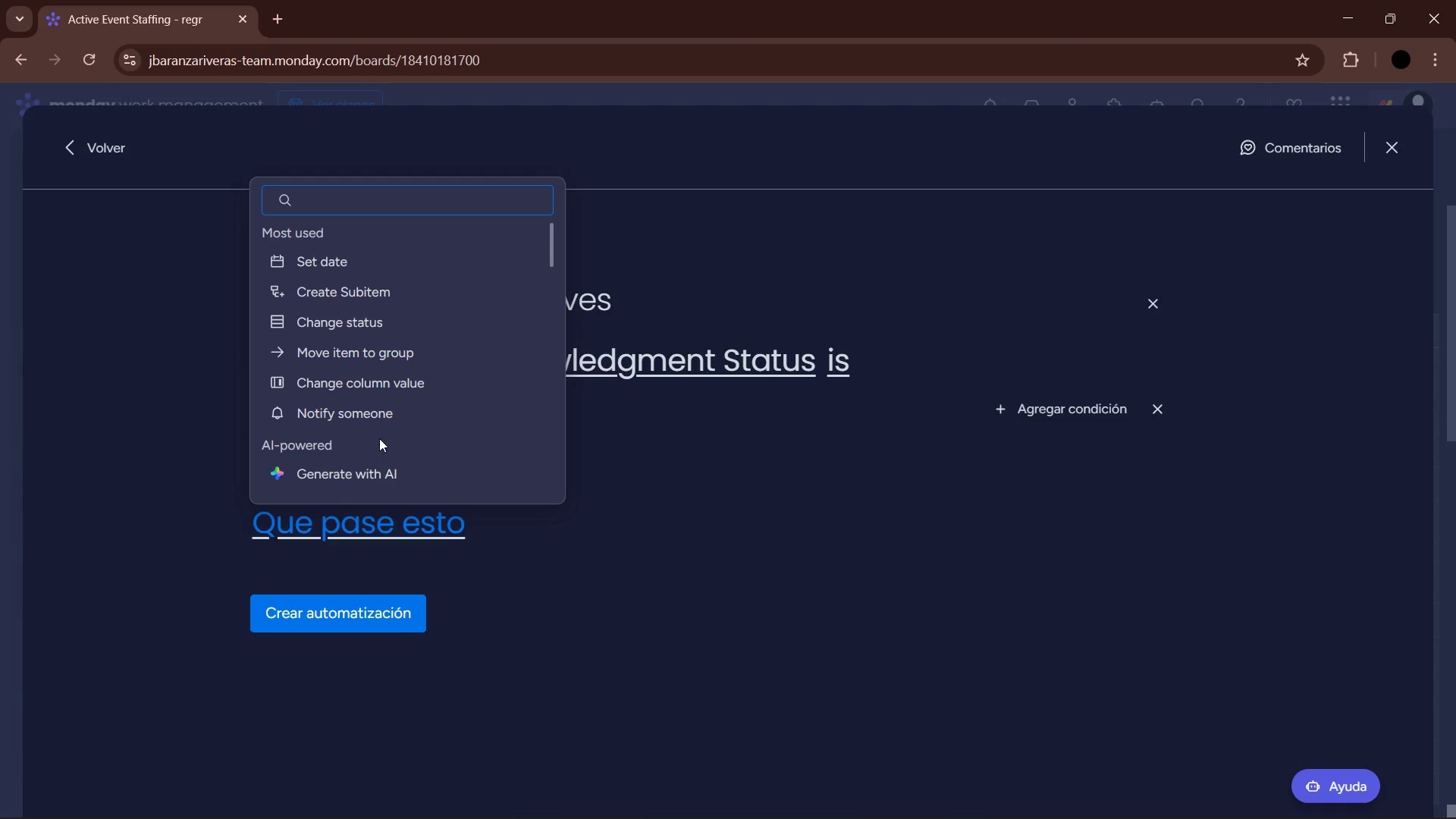 
left_click([379, 418])
 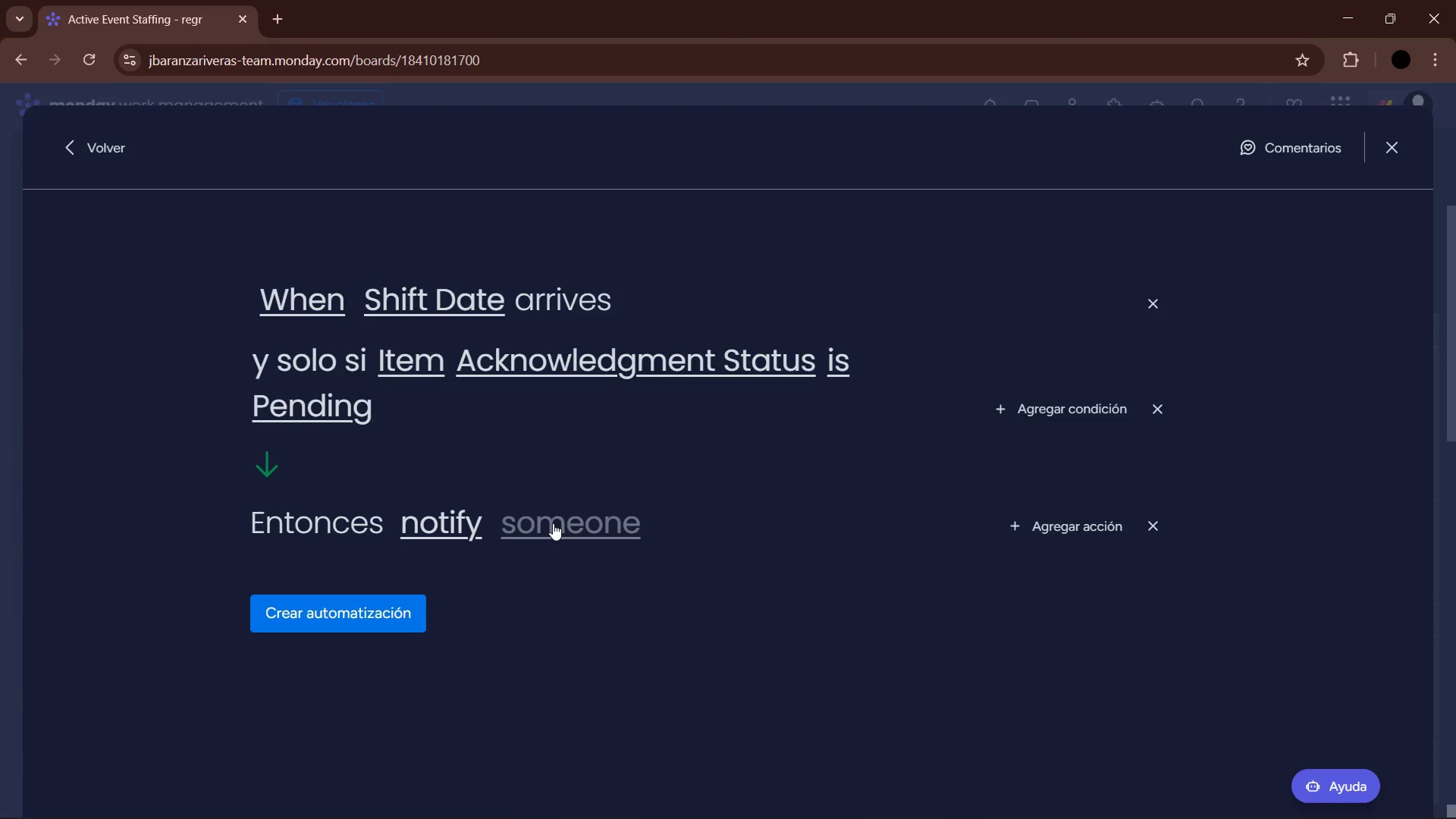 
left_click([553, 523])
 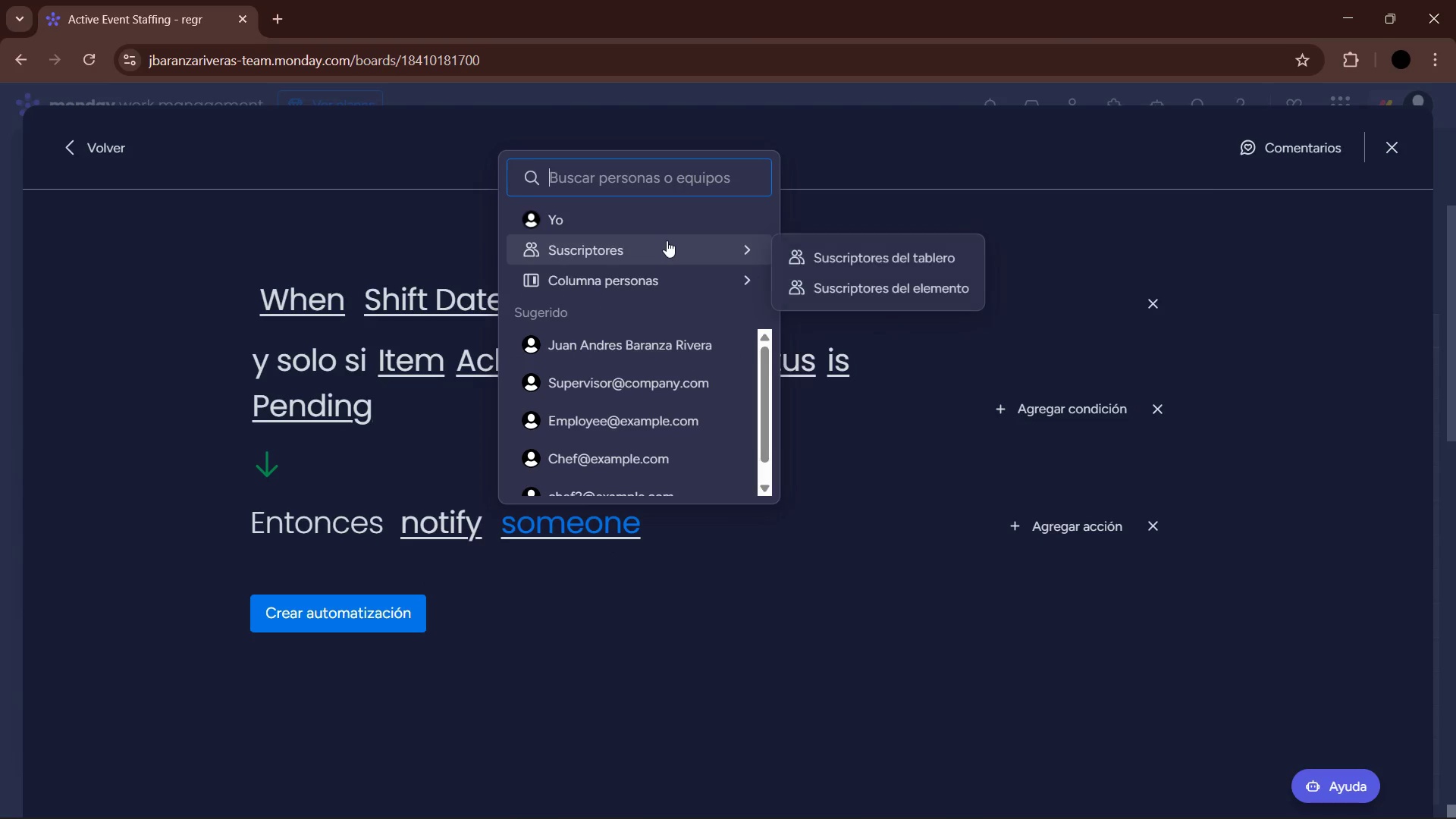 
mouse_move([700, 240])
 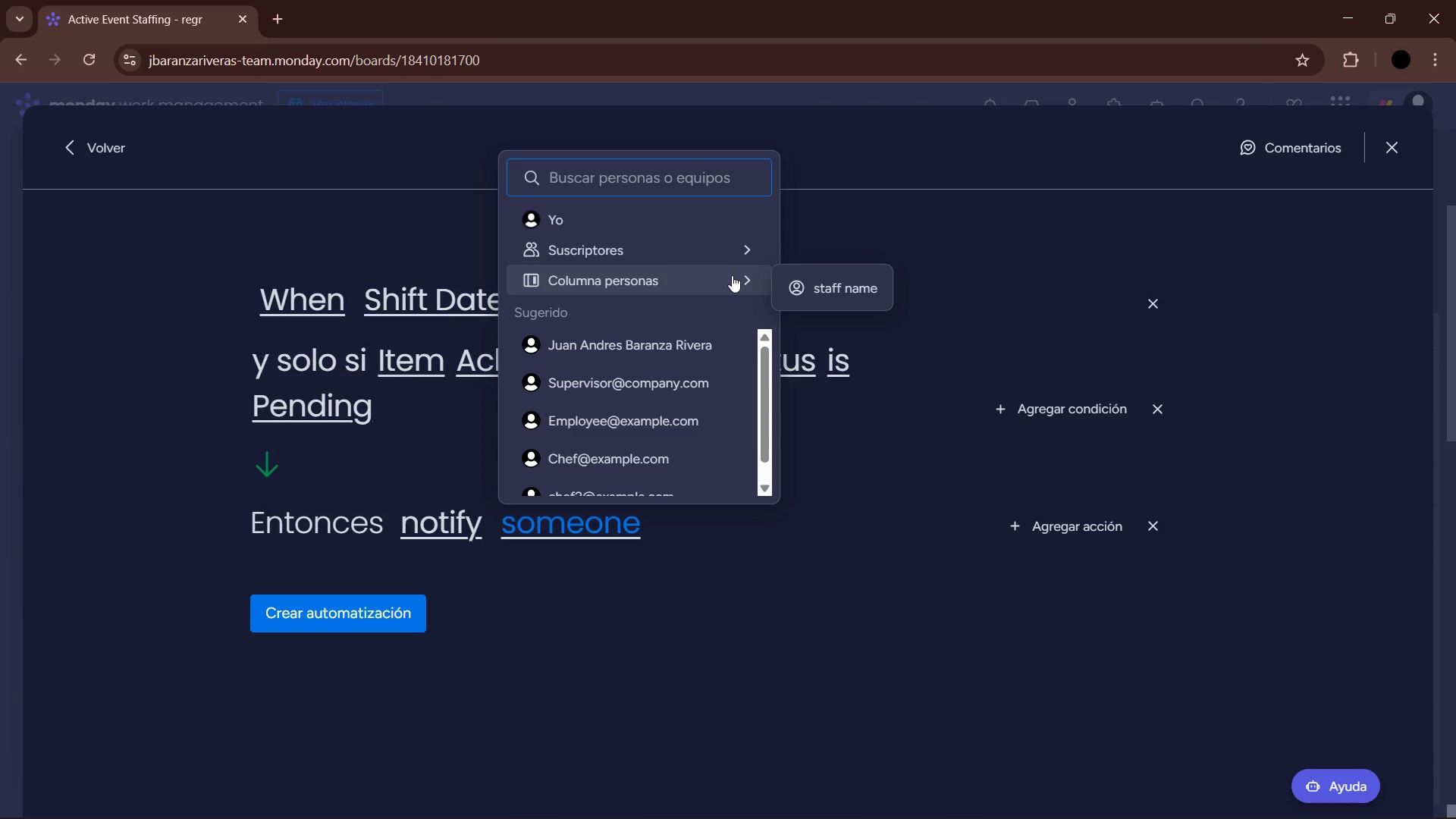 
left_click([793, 290])
 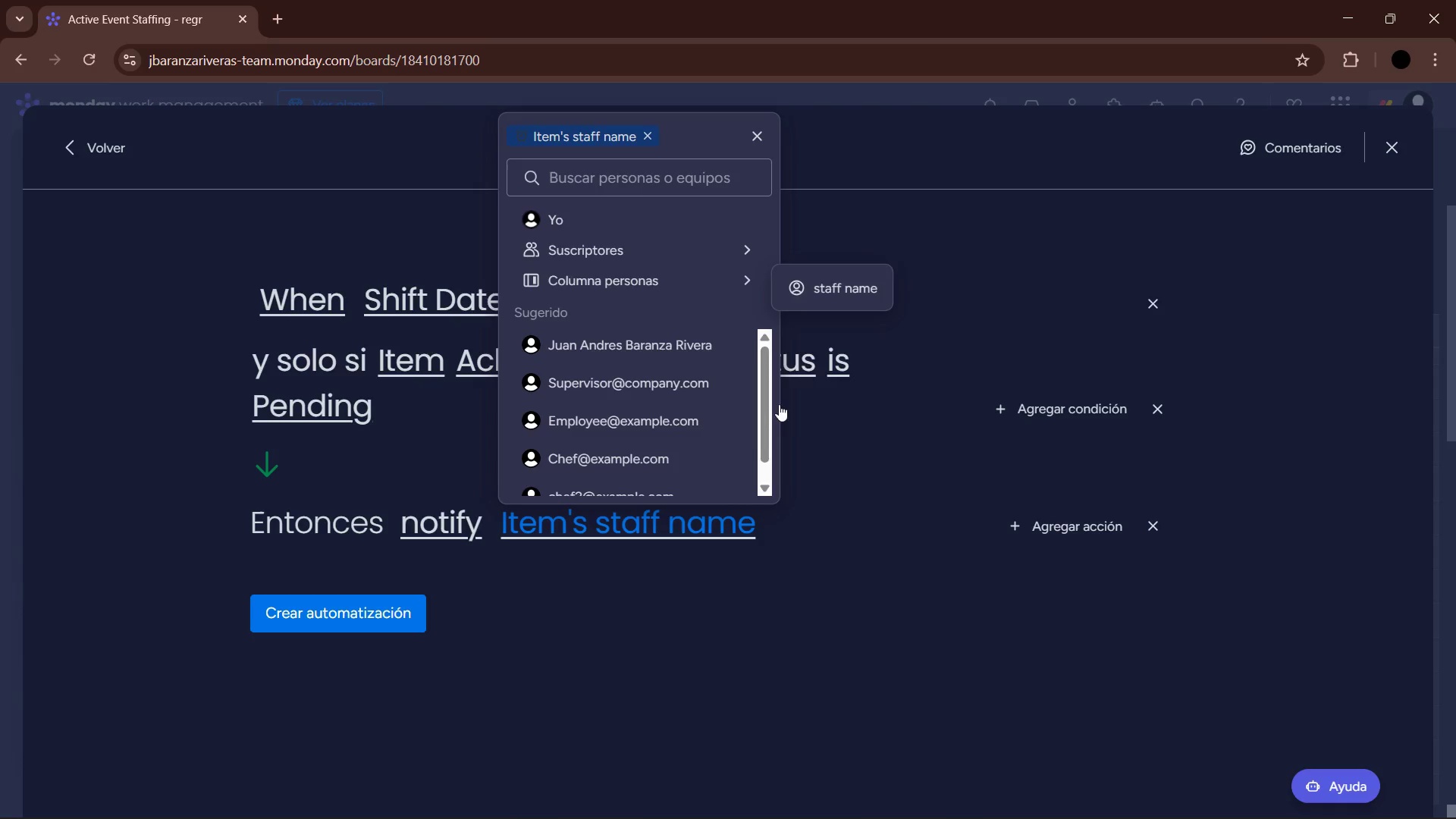 
left_click([728, 622])
 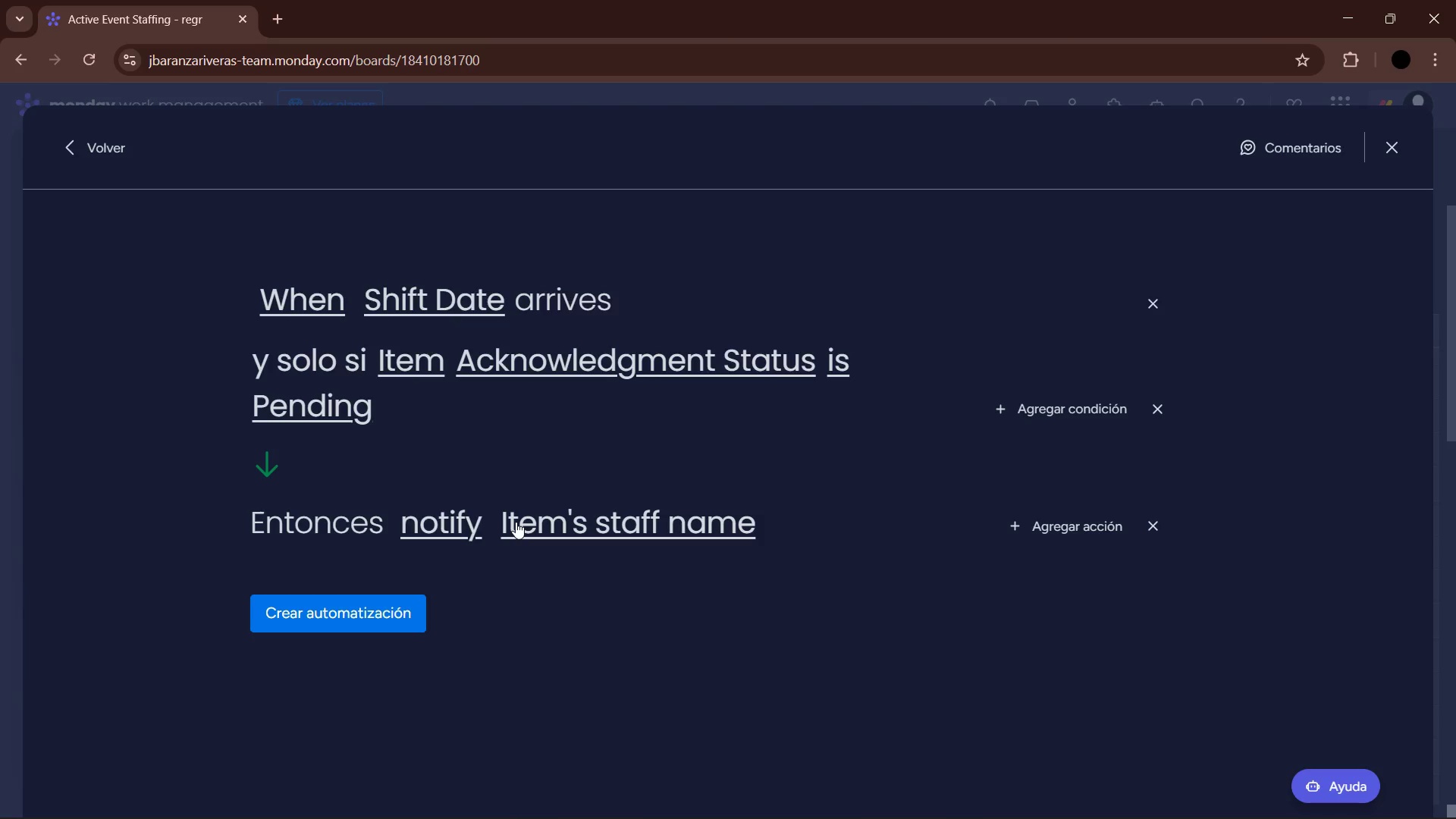 
wait(34.31)
 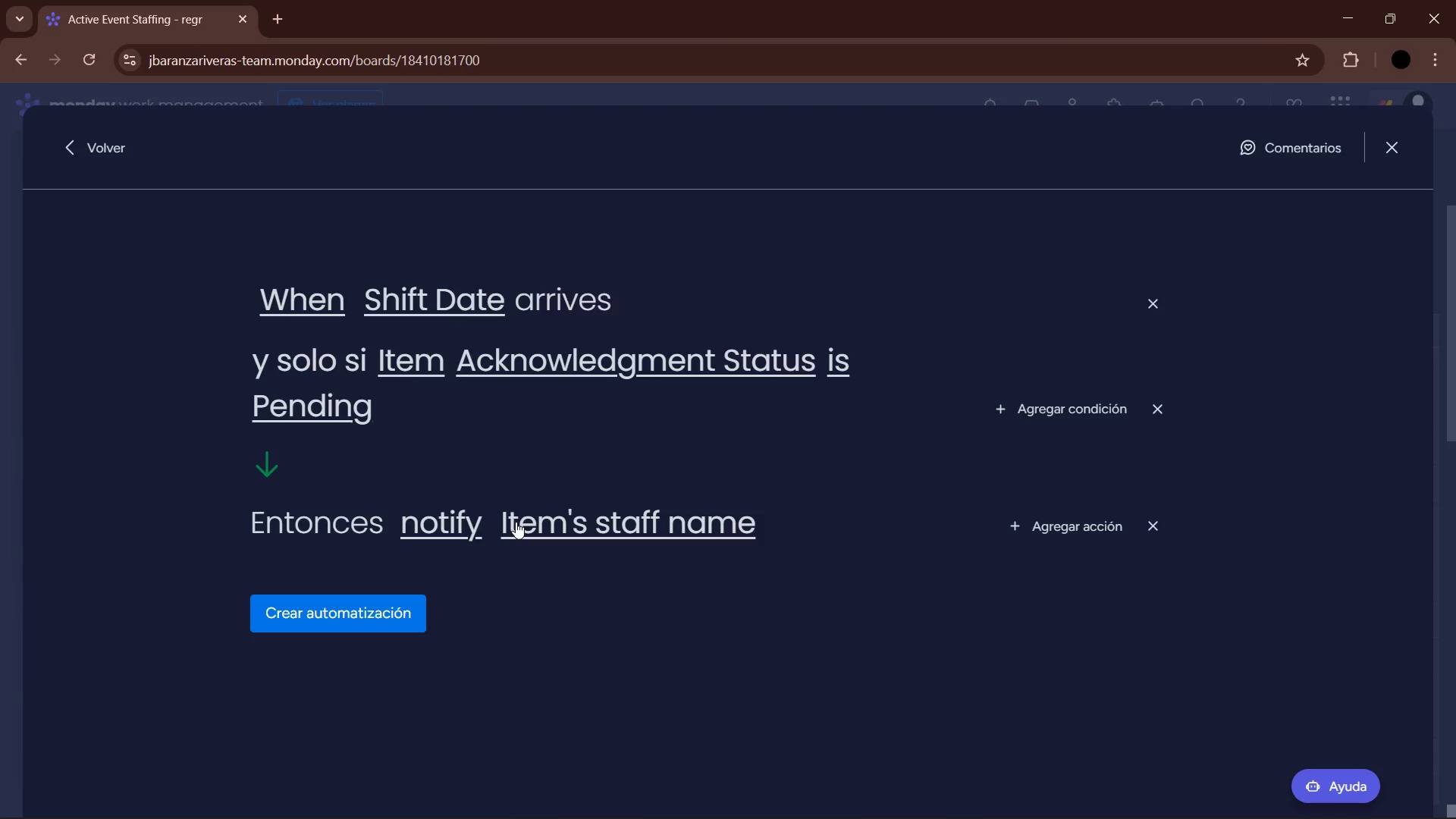 
left_click([614, 455])
 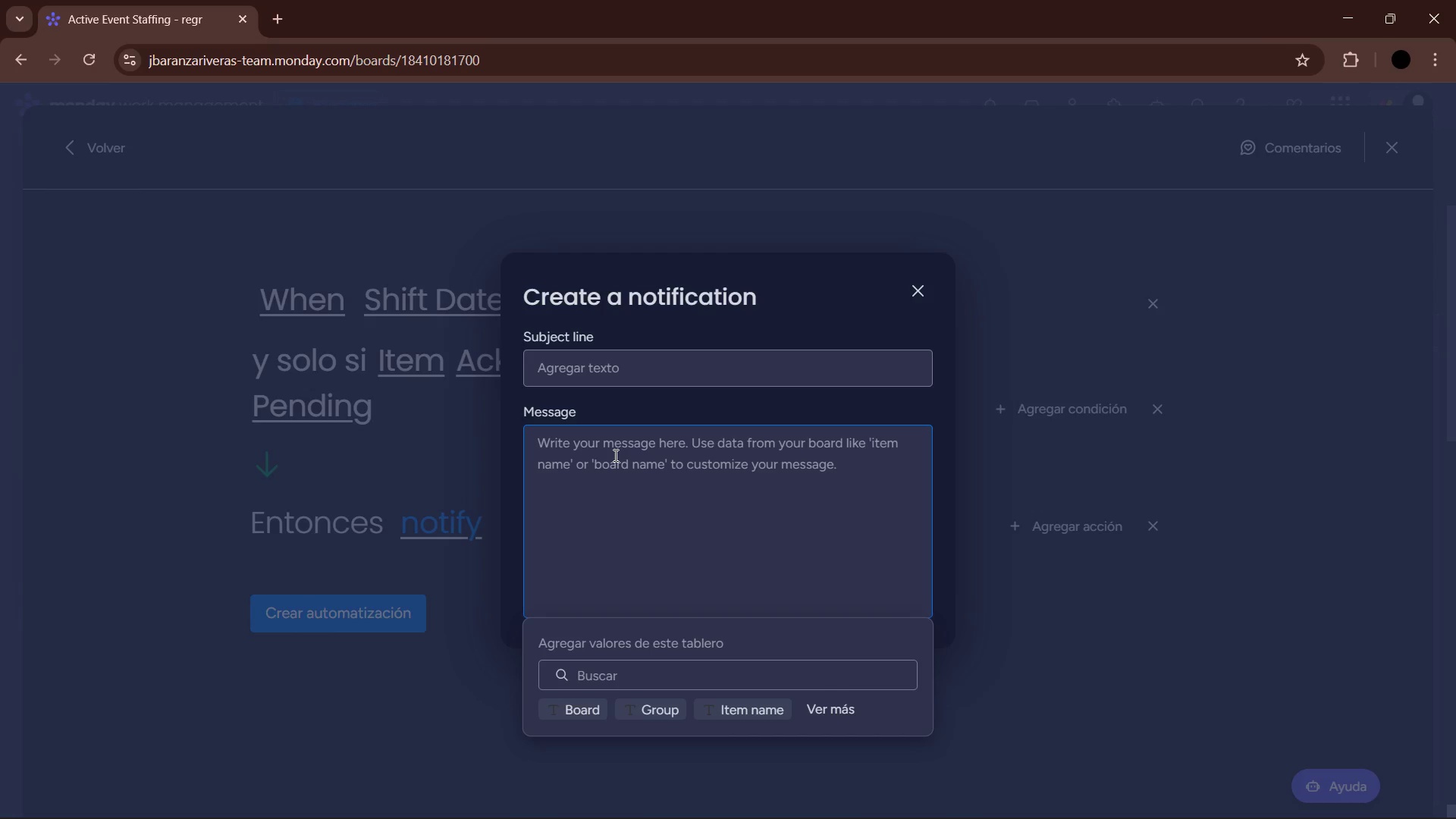 
wait(39.78)
 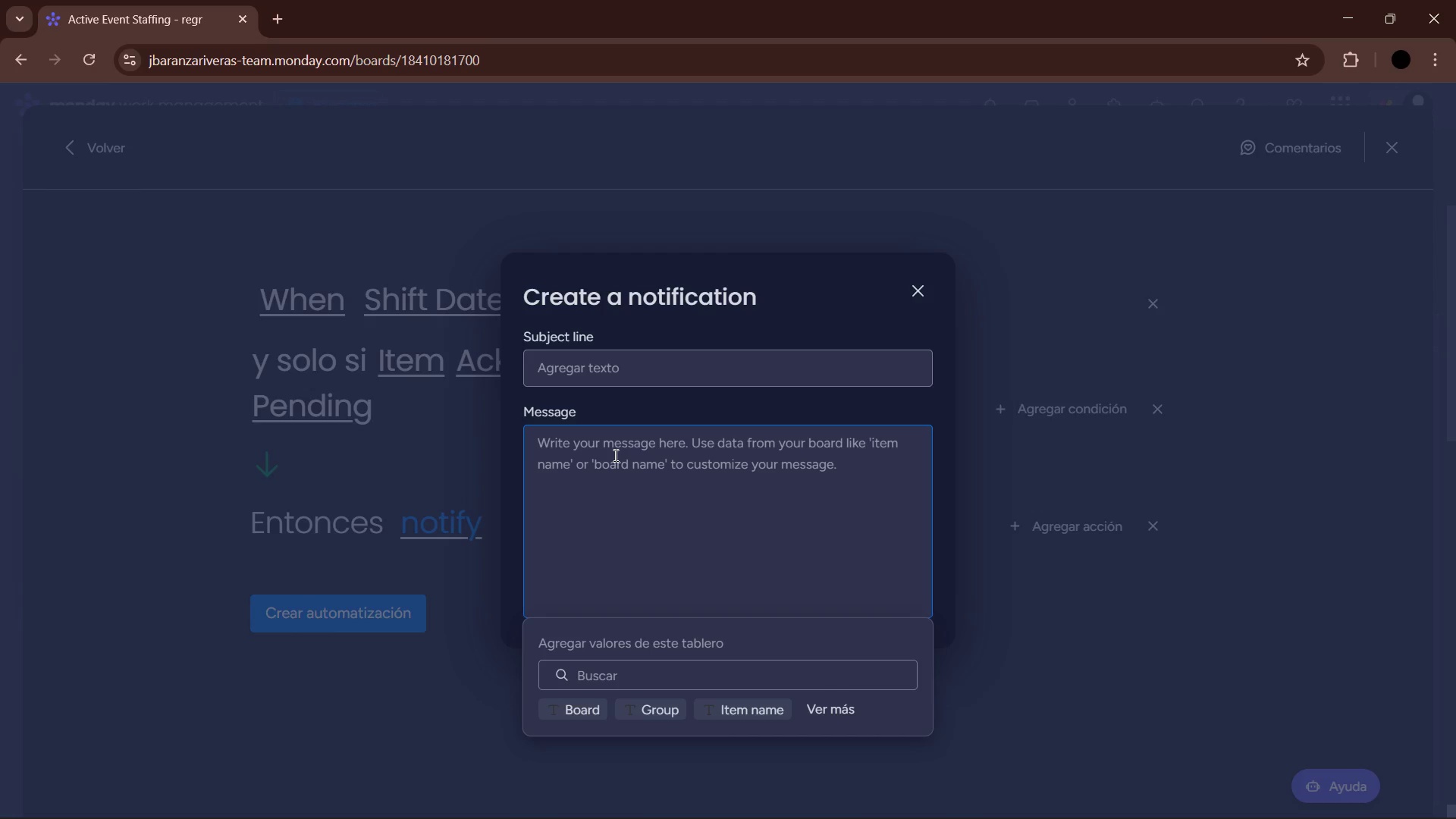 
left_click([977, 518])
 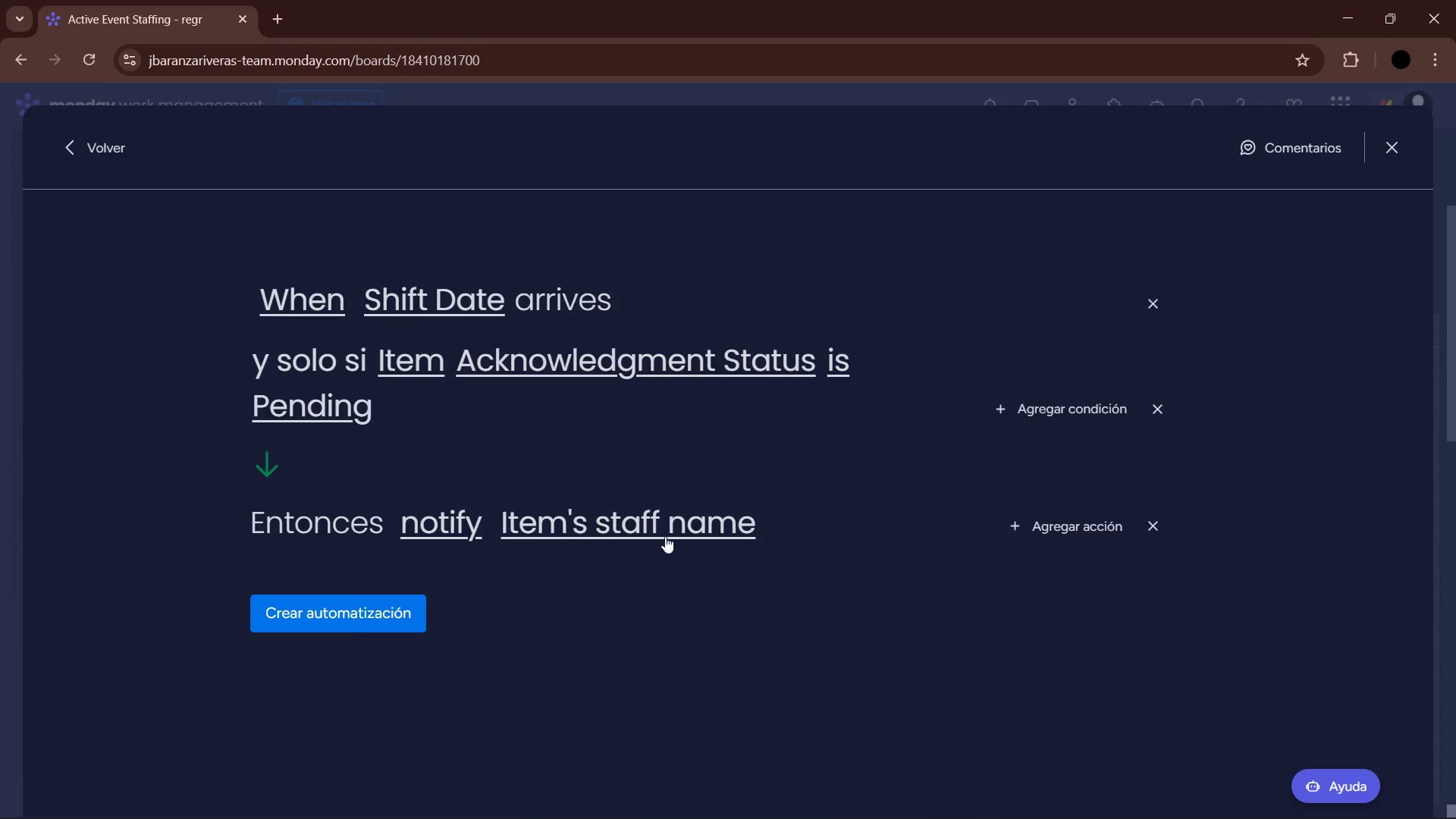 
left_click([663, 526])
 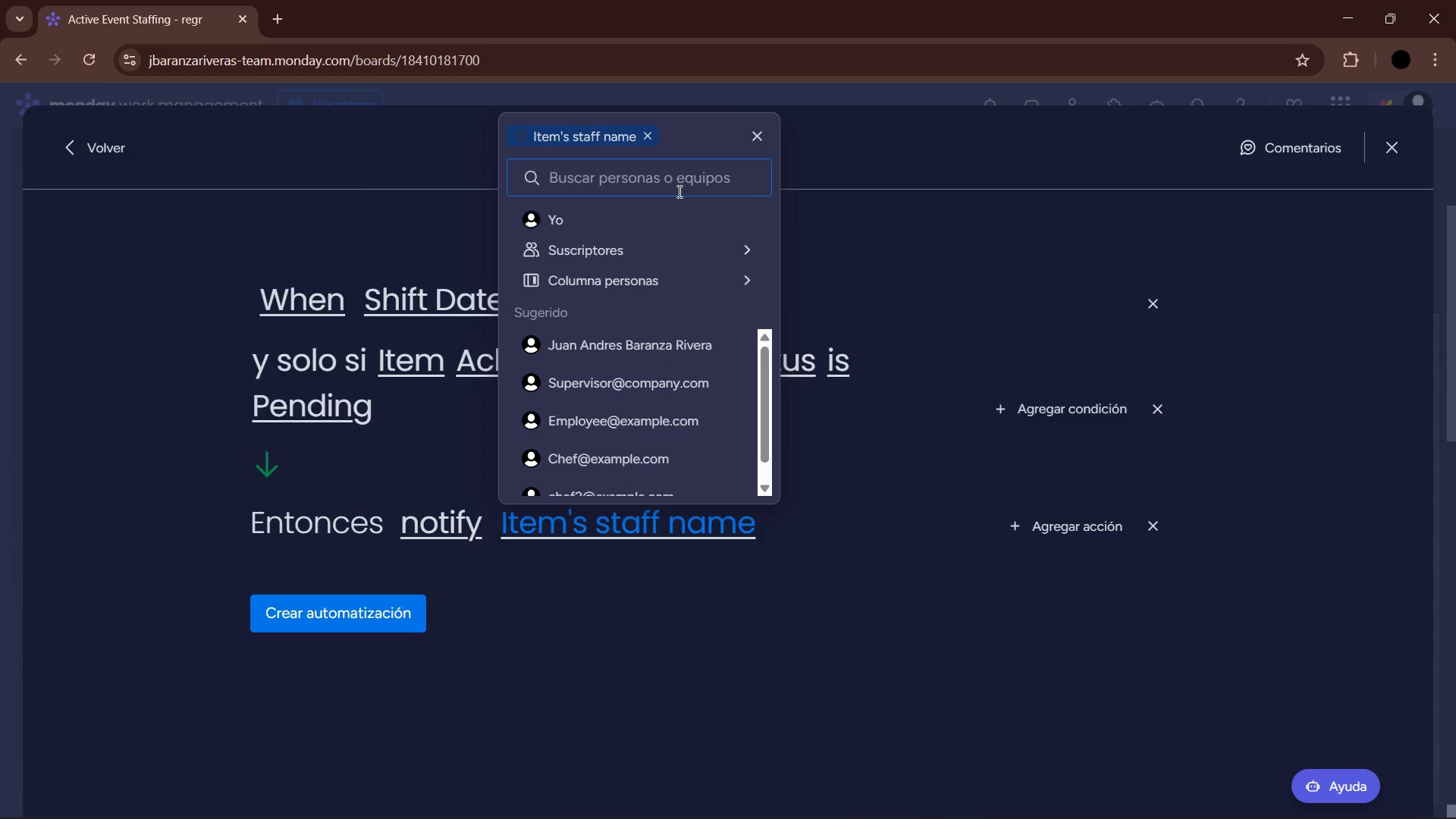 
scroll: coordinate [661, 429], scroll_direction: up, amount: 2.0
 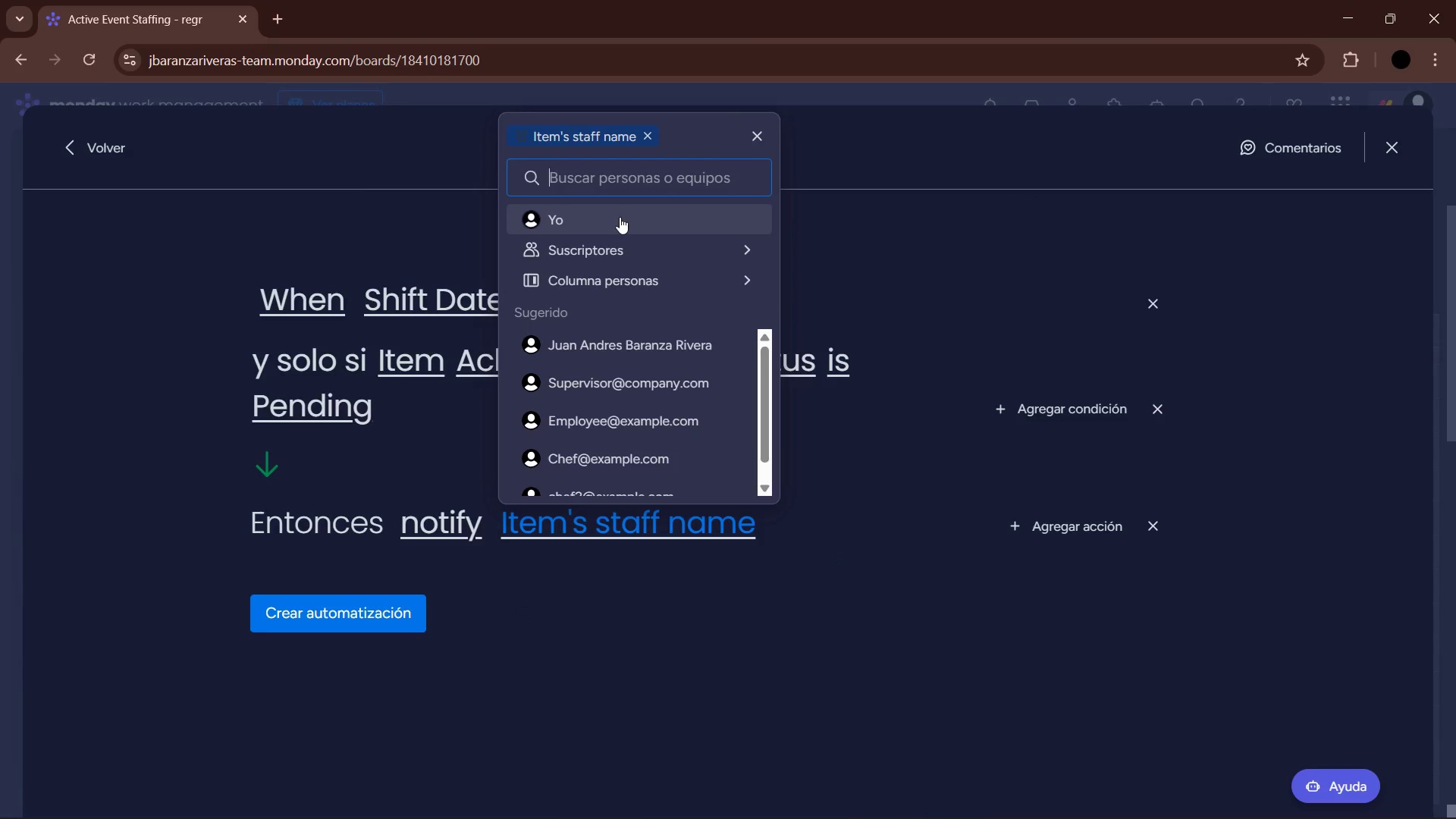 
left_click([620, 217])
 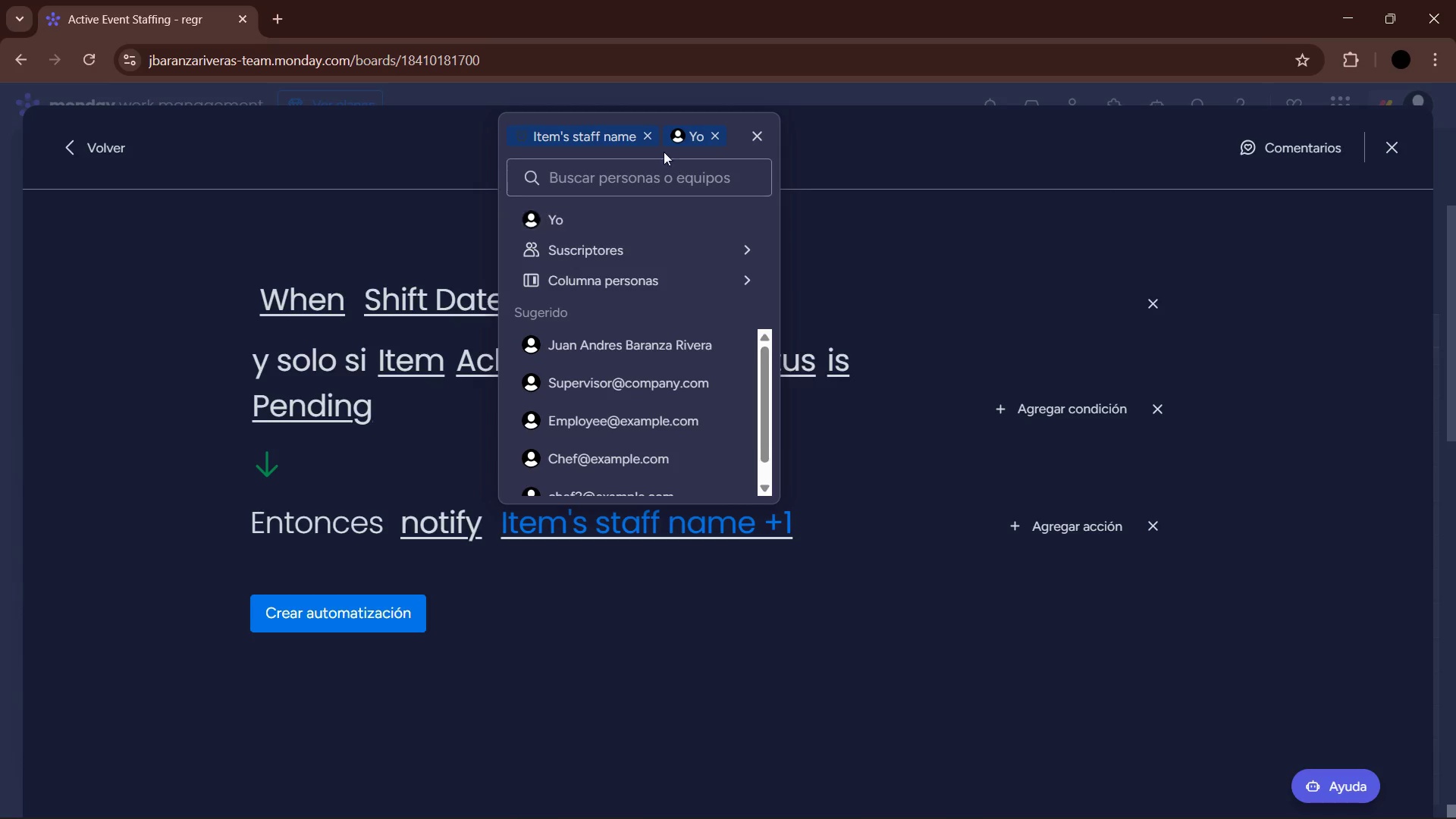 
left_click([647, 136])
 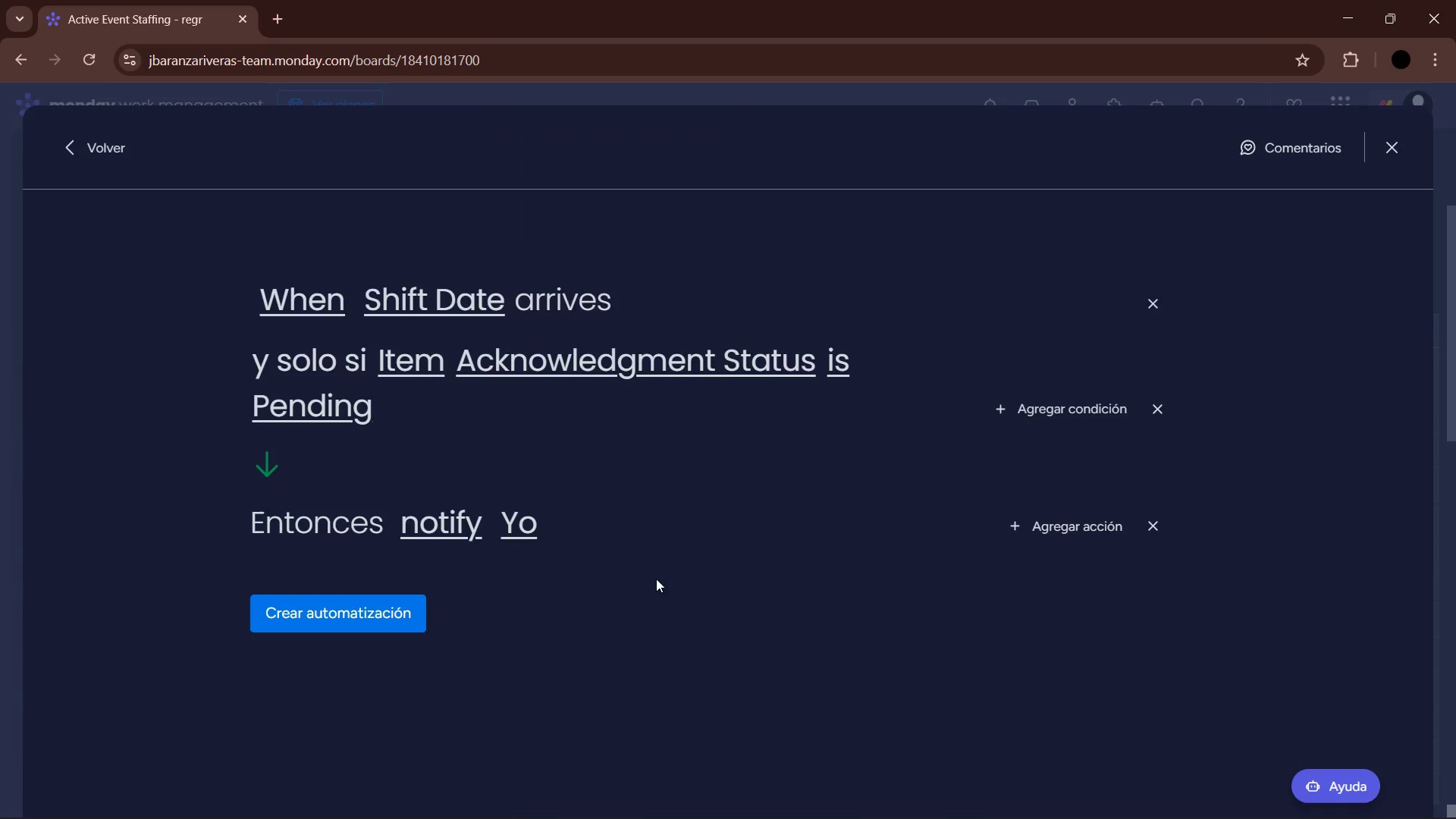 
double_click([457, 516])
 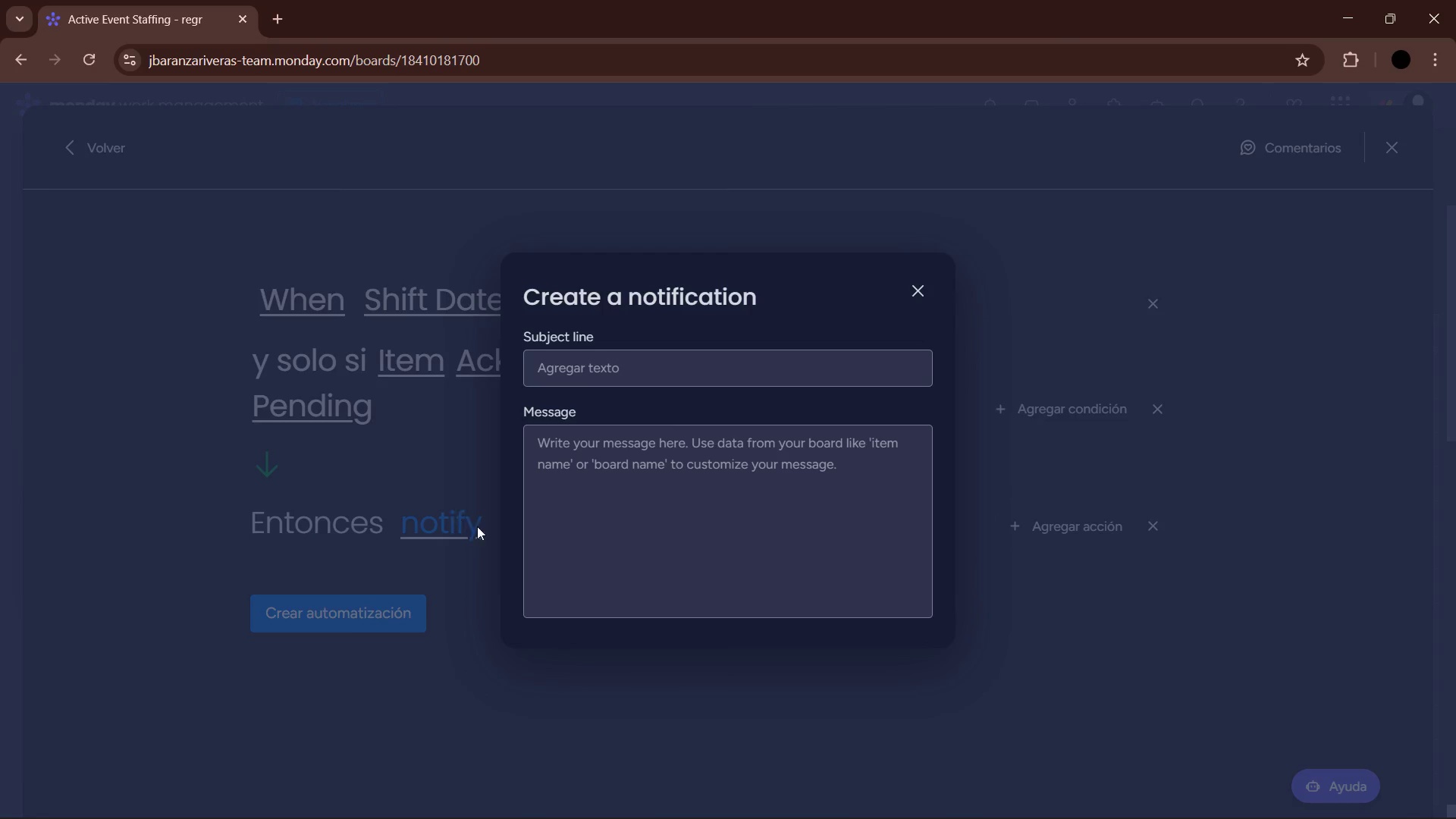 
left_click([660, 445])
 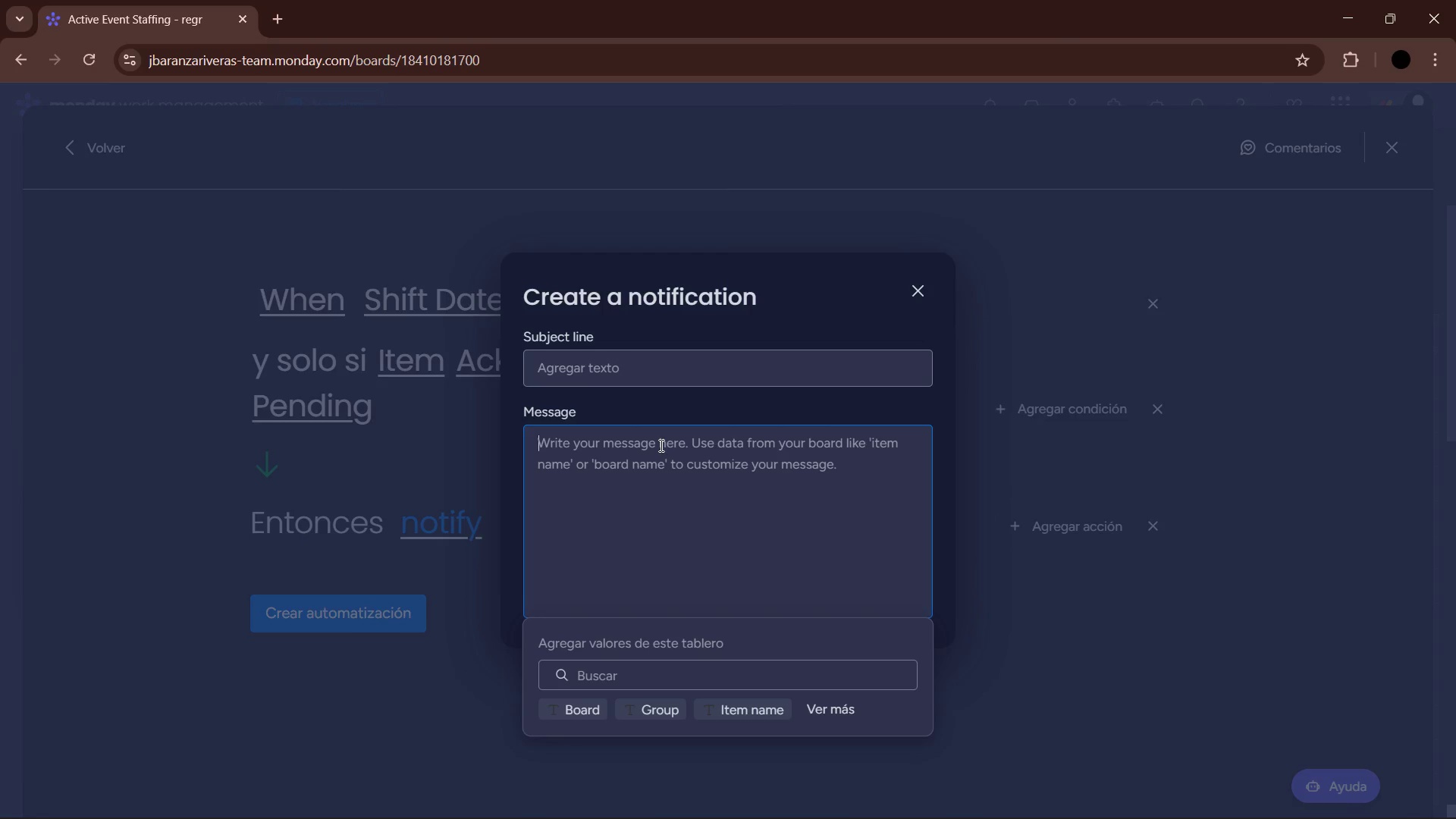 
type(URGENT ALERT!> )
 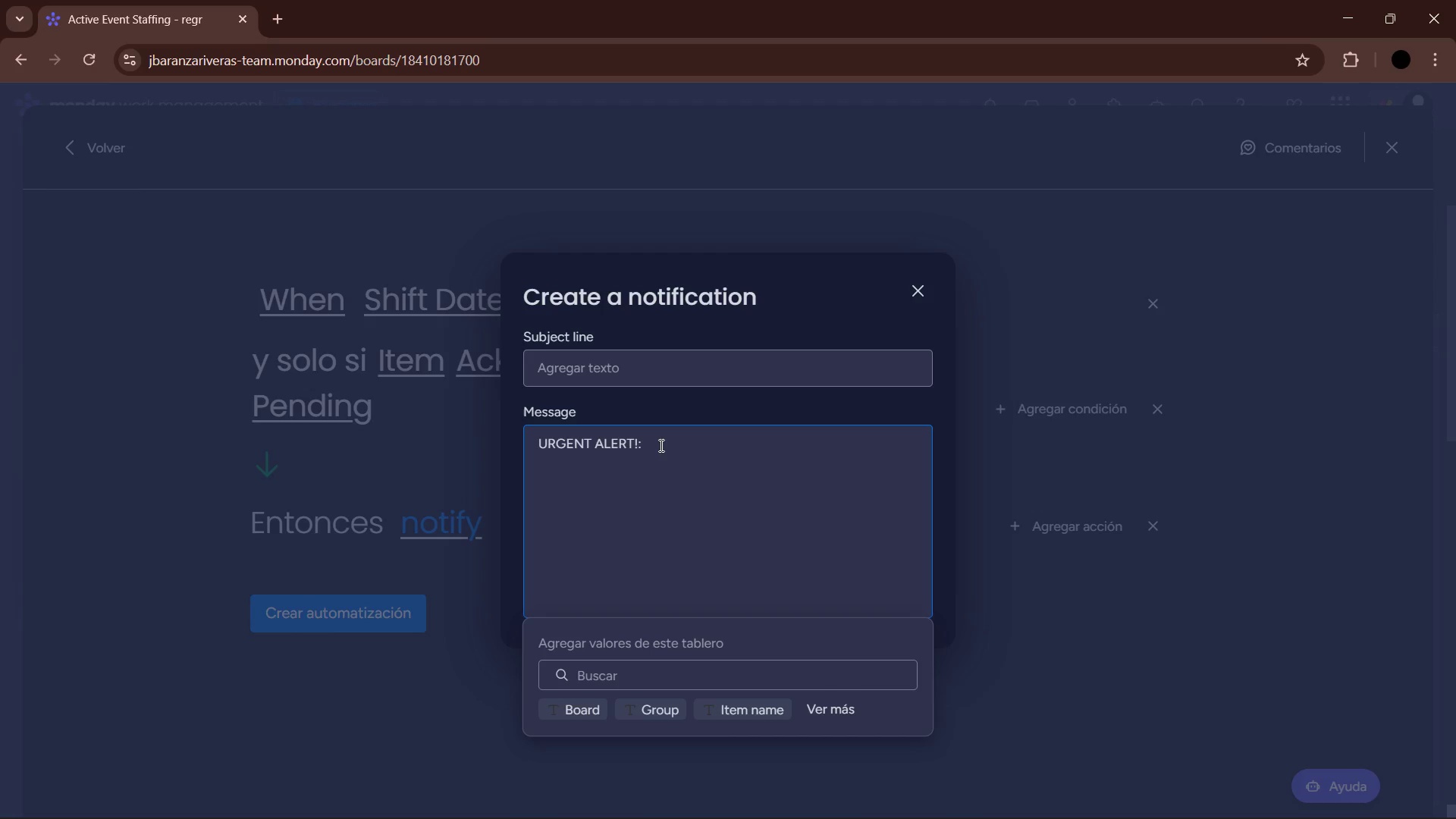 
left_click([645, 444])
 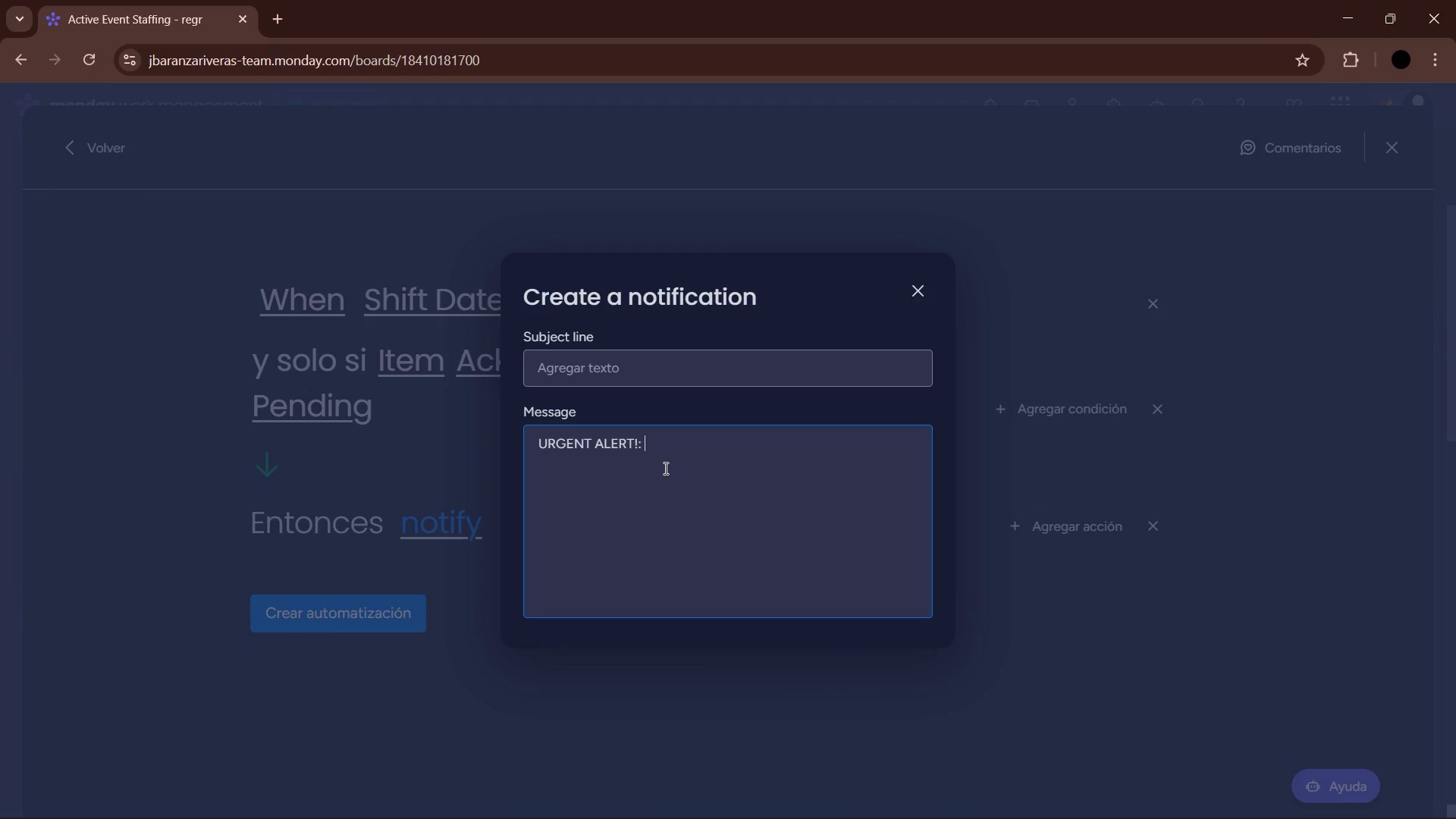 
left_click([645, 449])
 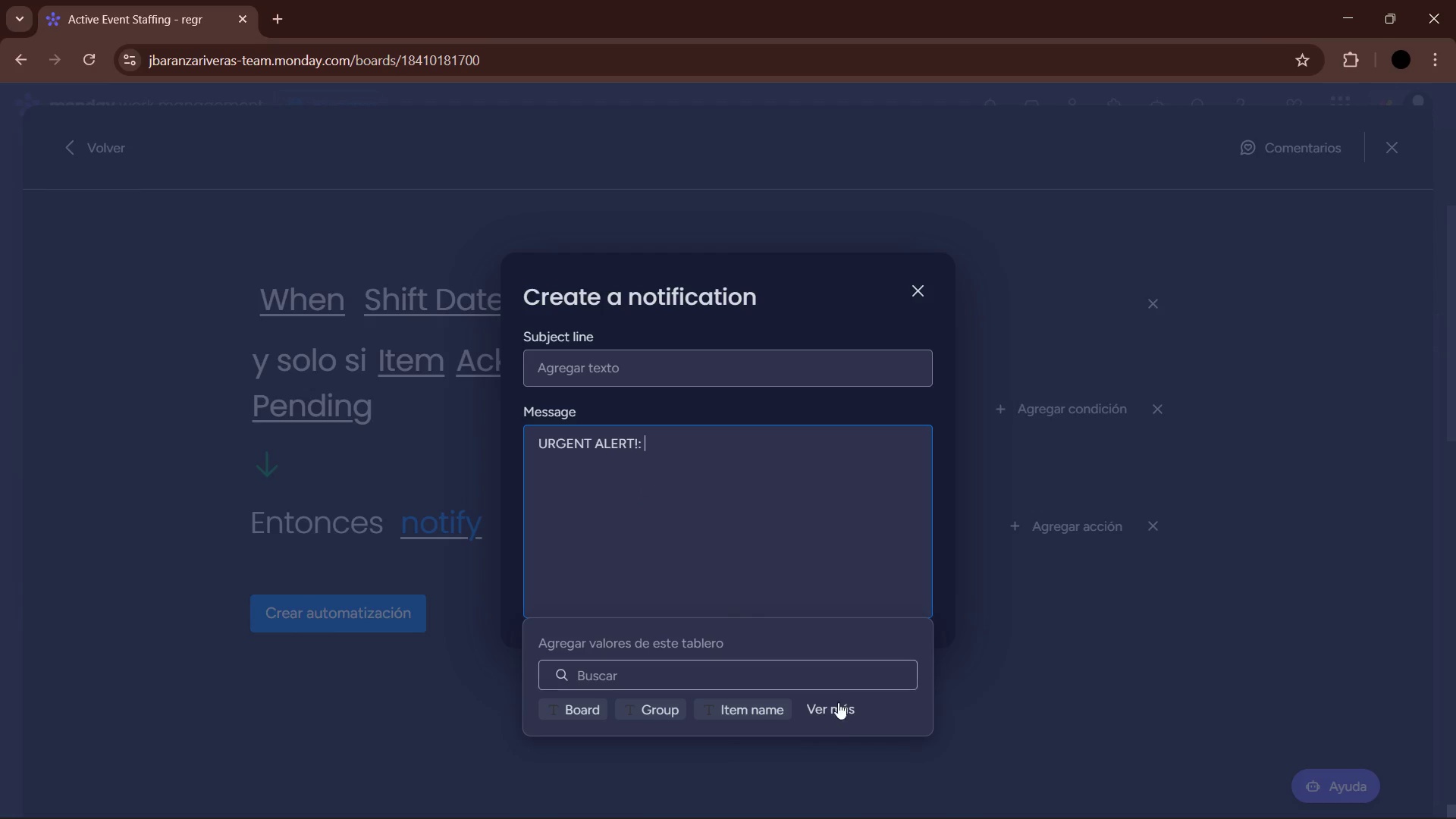 
left_click([840, 707])
 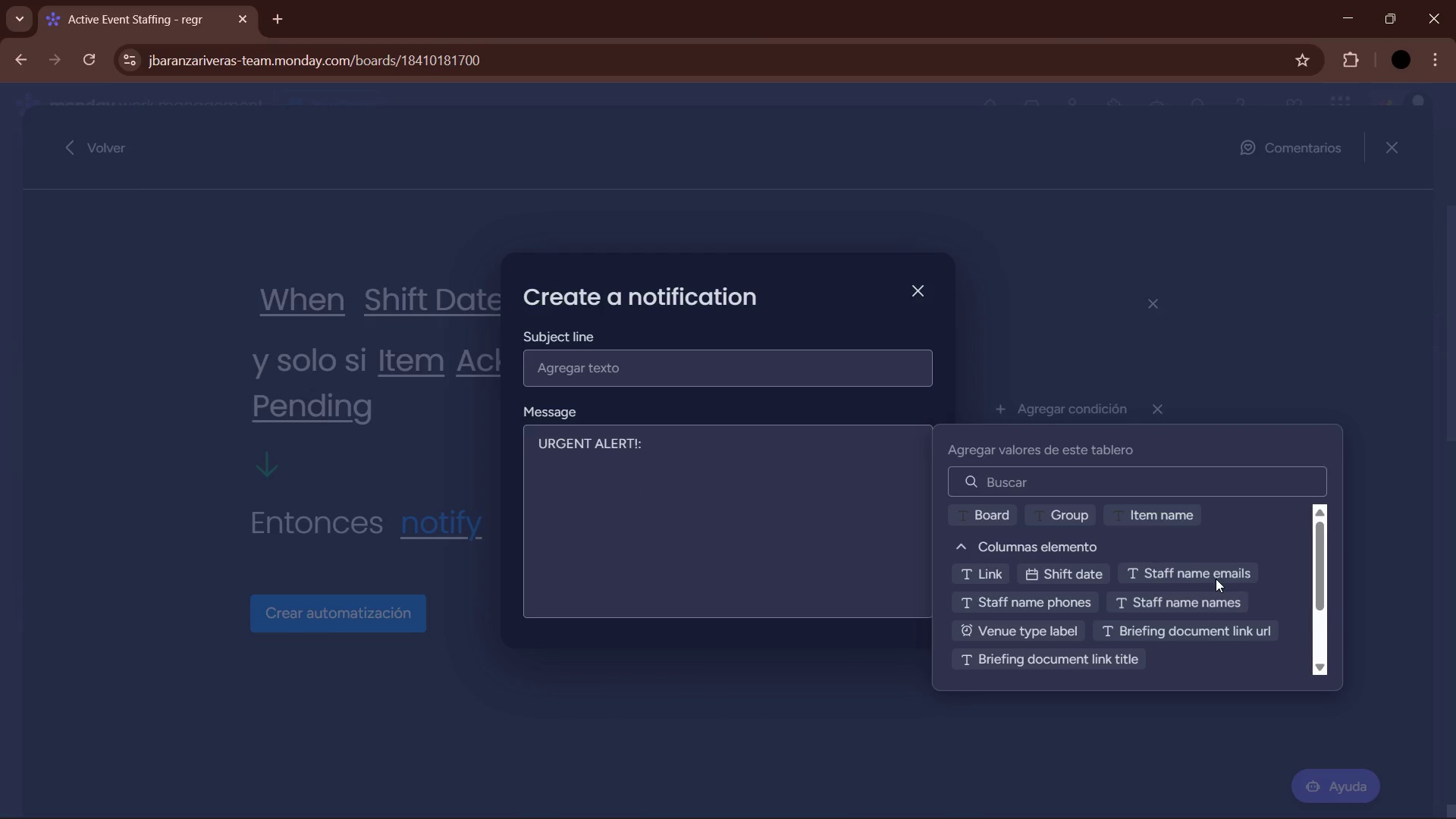 
left_click([1175, 607])
 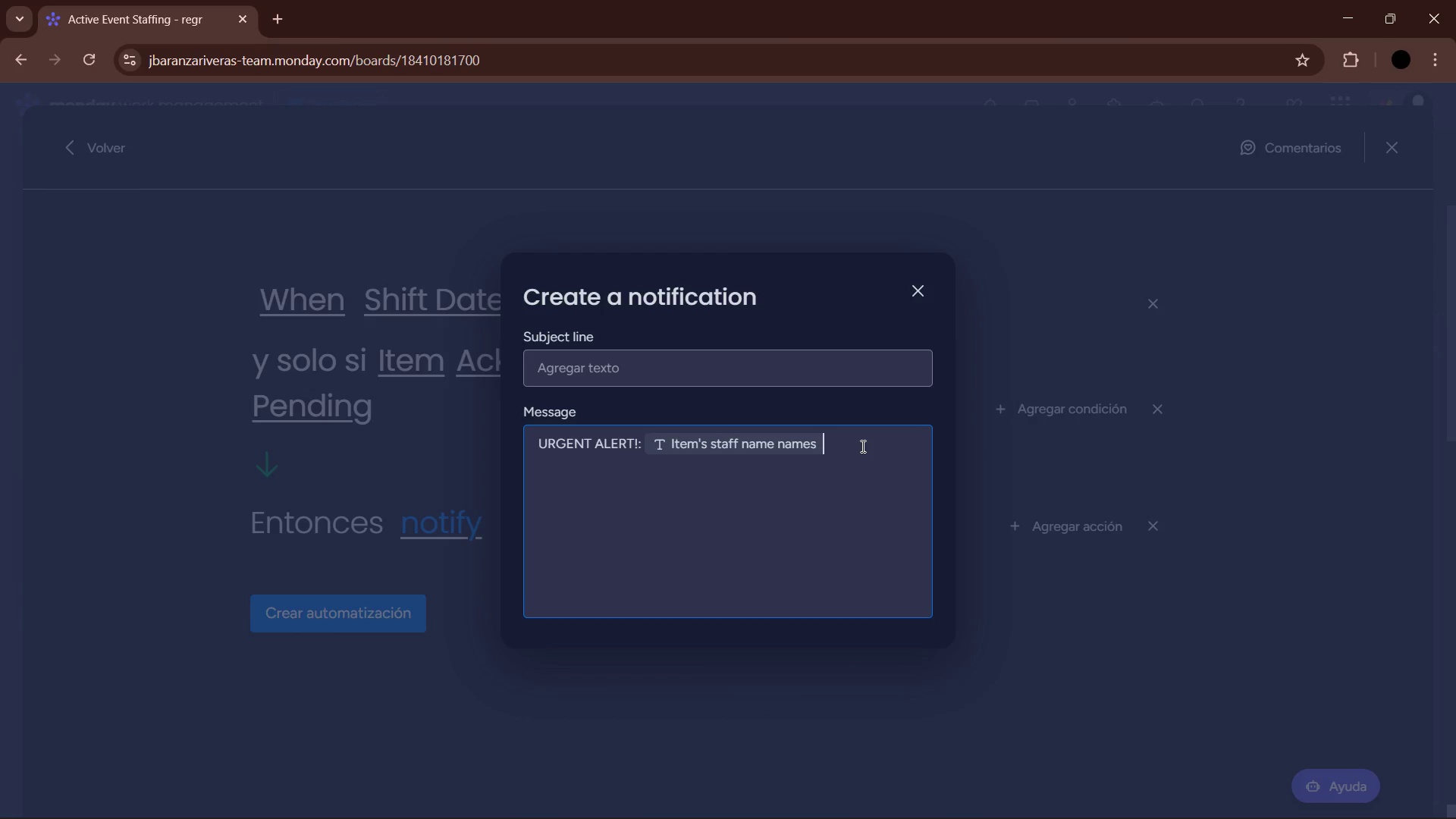 
type( has not acknowledged the briefing for )
 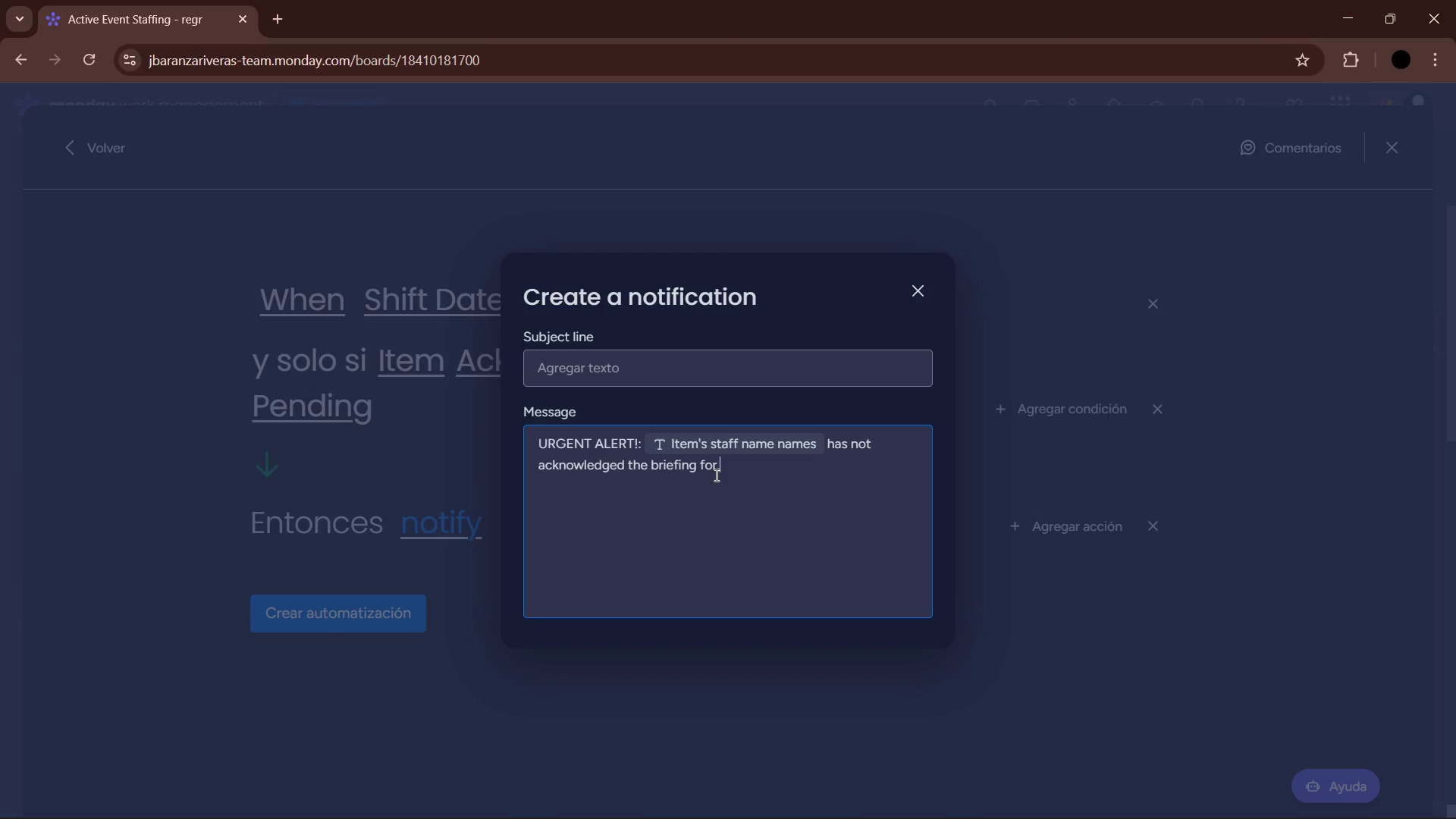 
left_click([723, 472])
 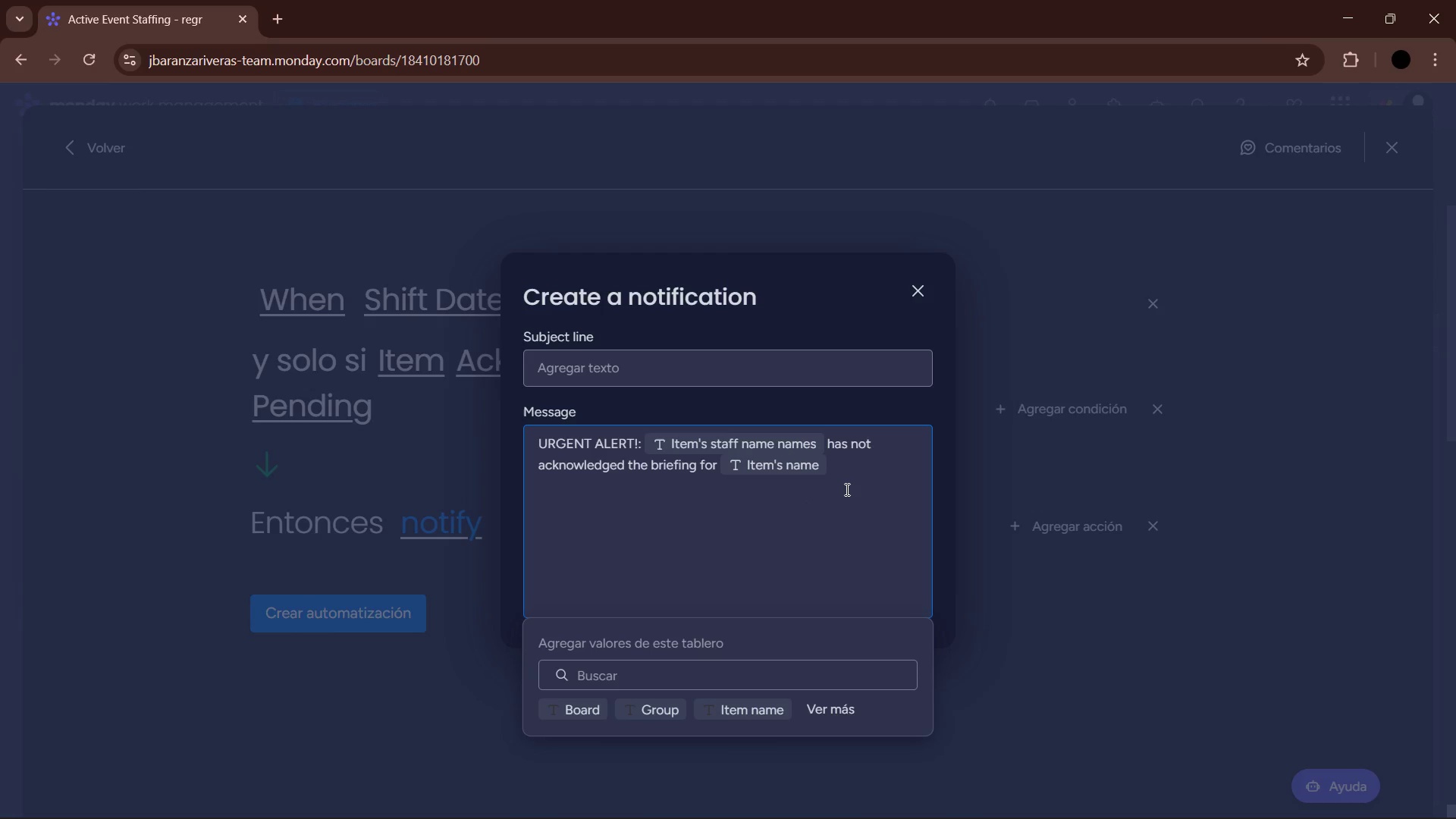 
wait(10.86)
 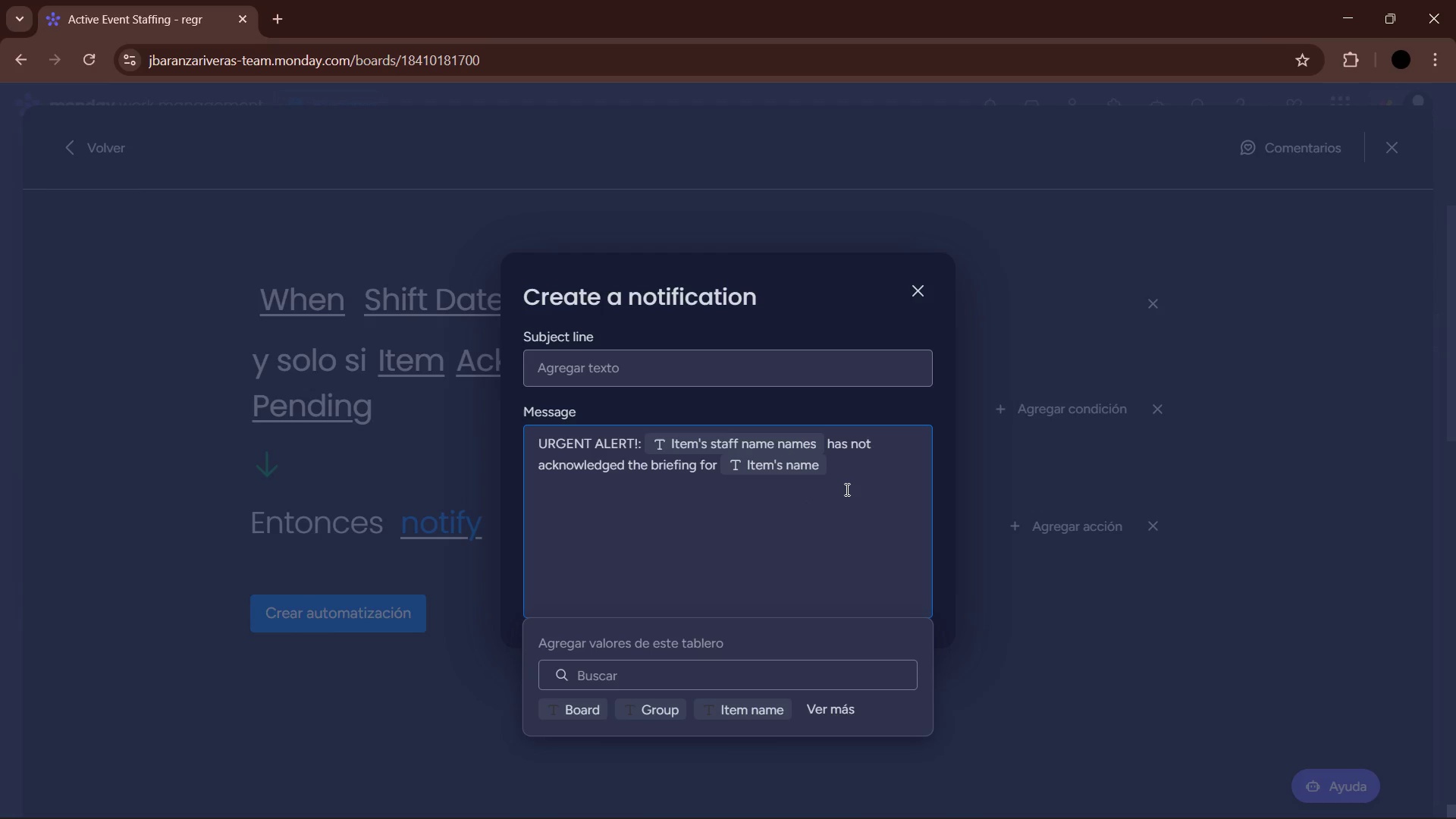 
type(. Inmmediate F)
key(Backspace)
type(follow-up requiered.)
 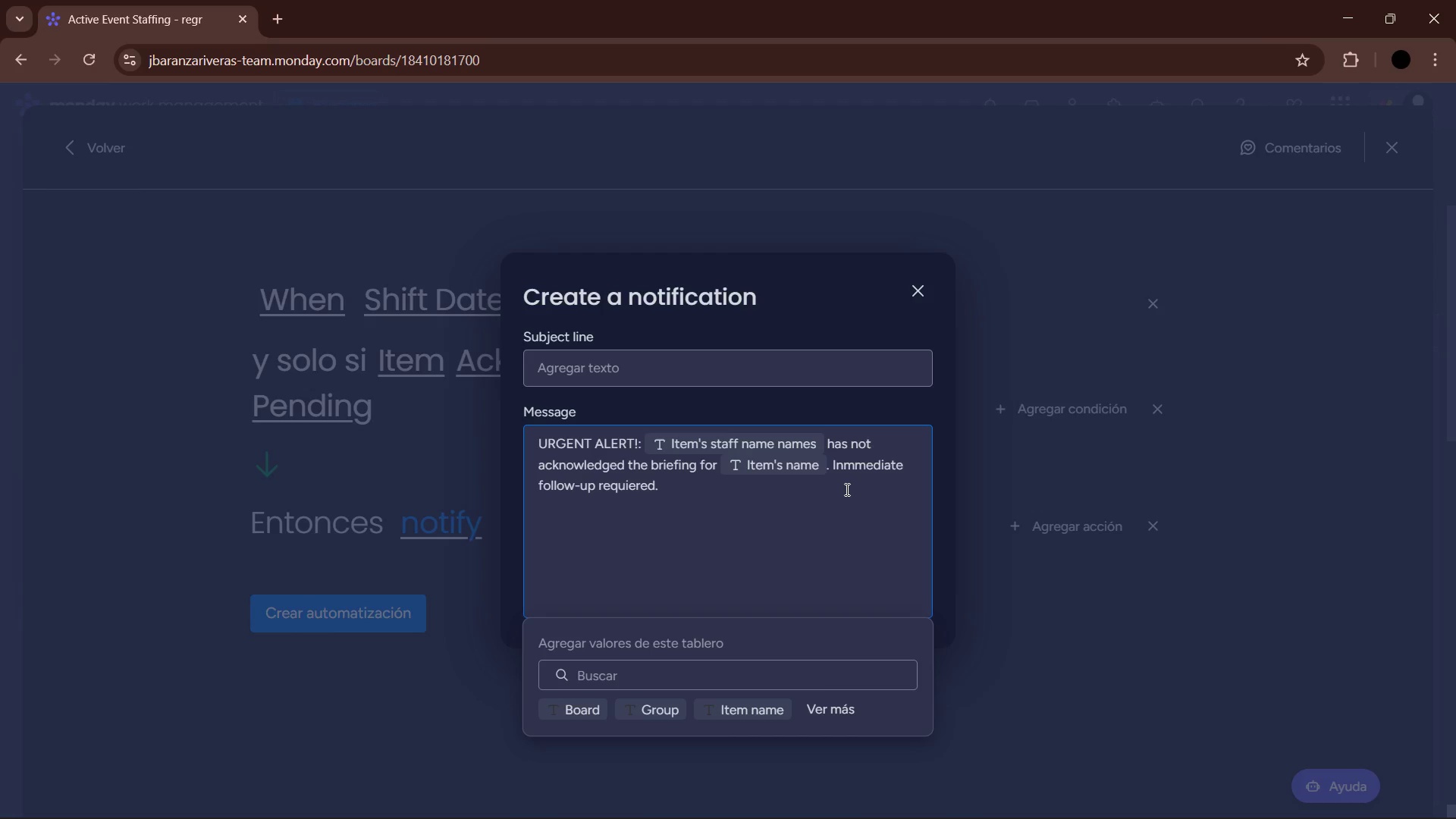 
key(Enter)
 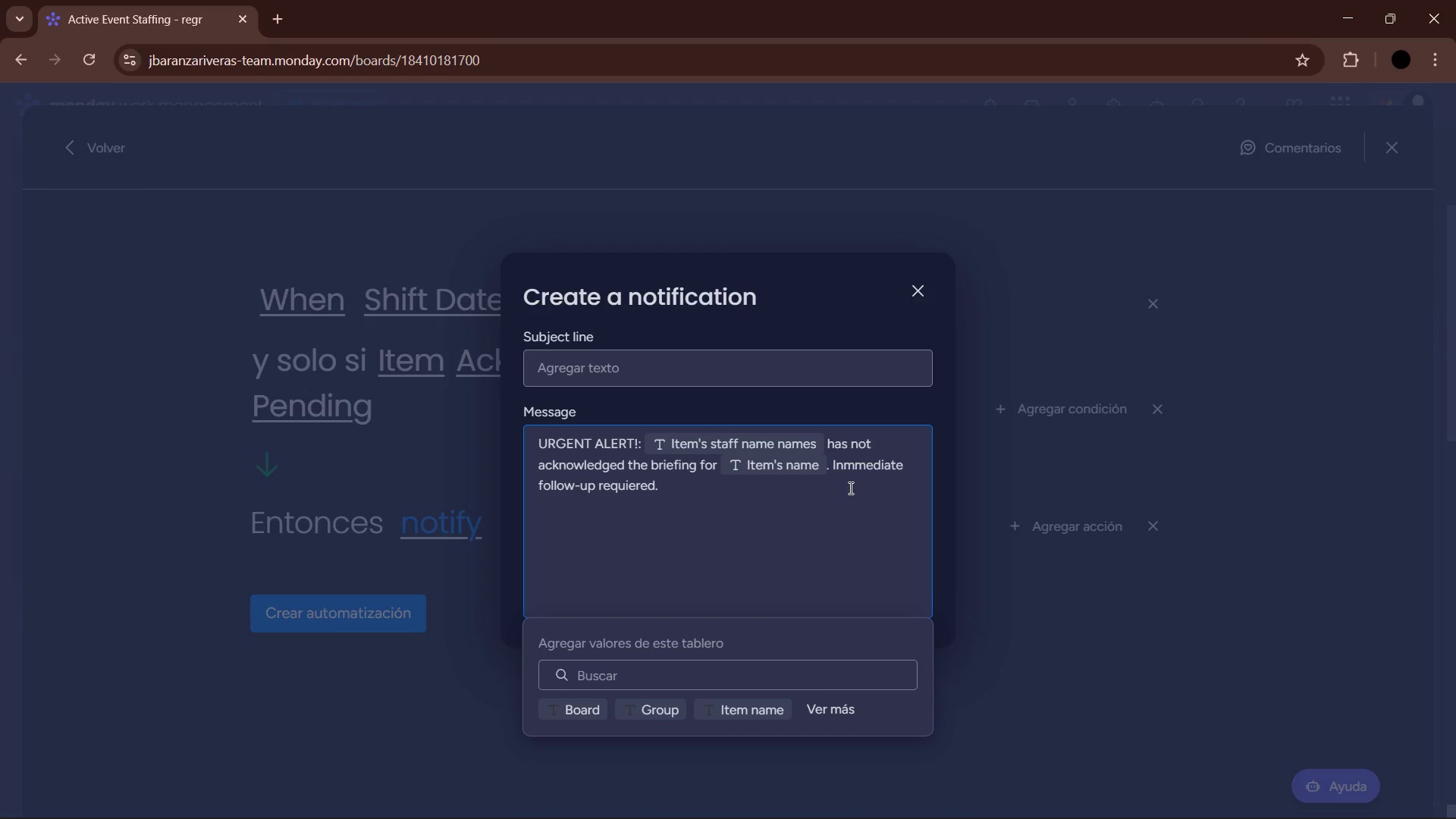 
left_click([1109, 619])
 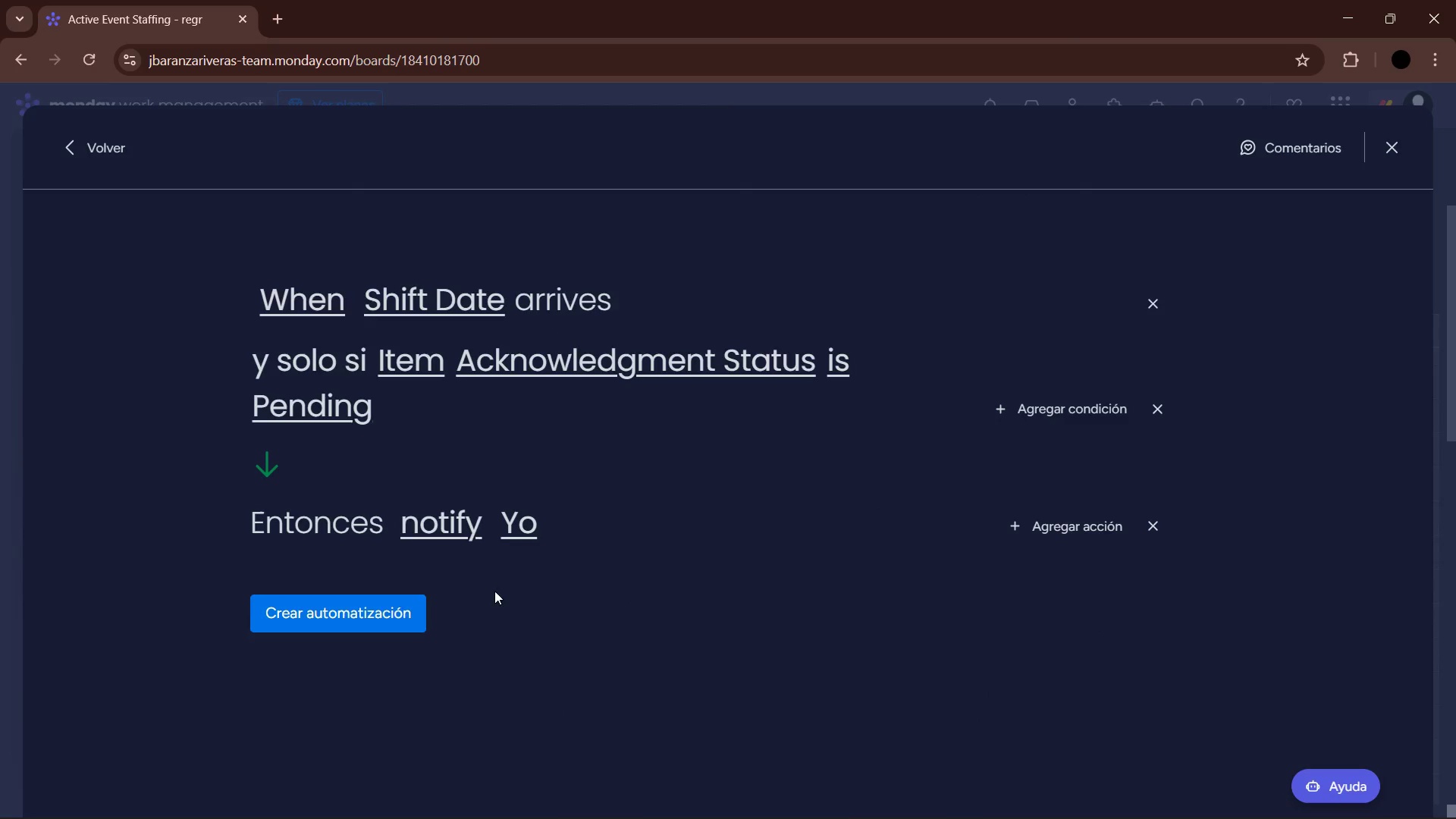 
left_click([387, 602])
 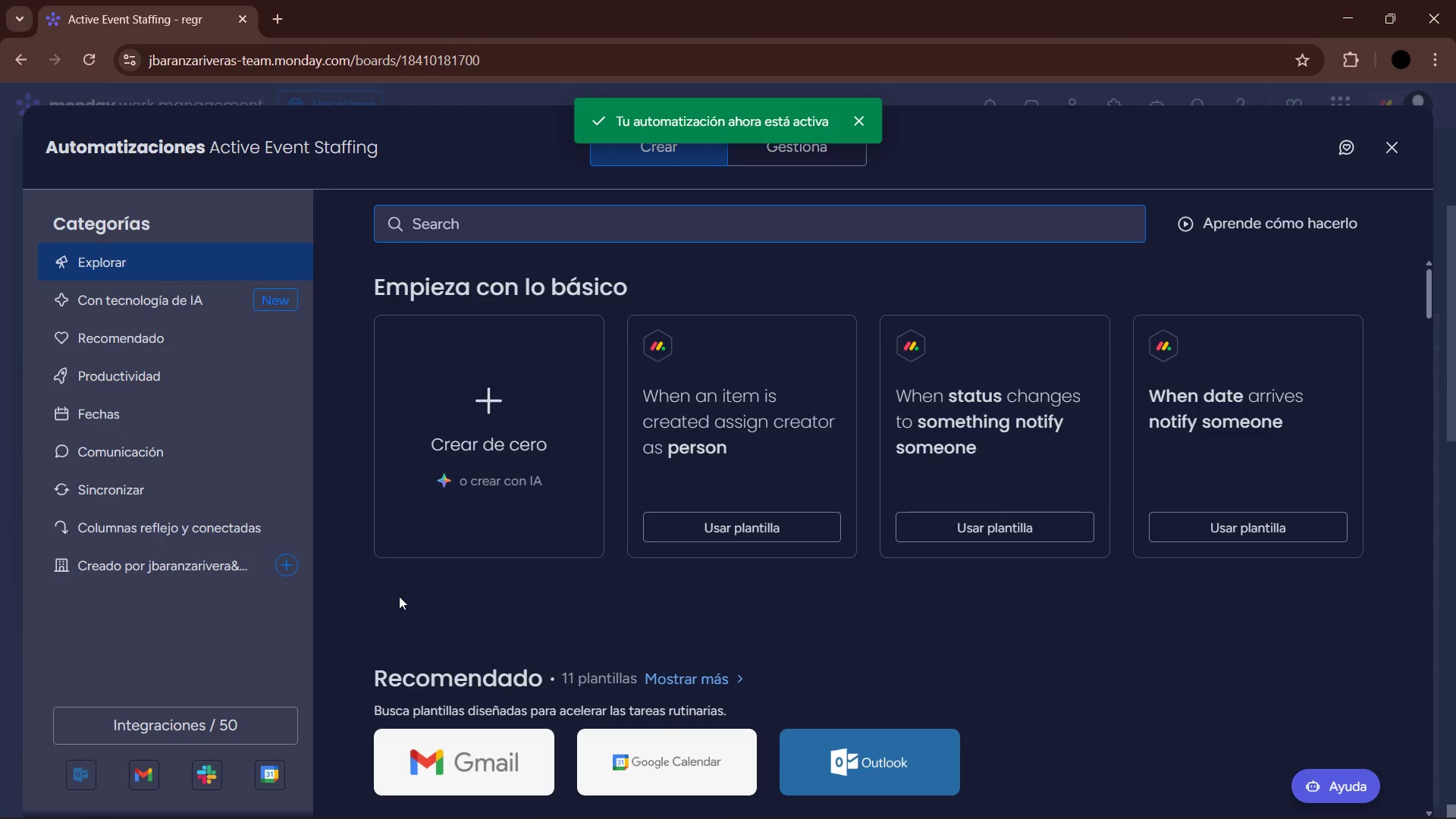 
wait(10.0)
 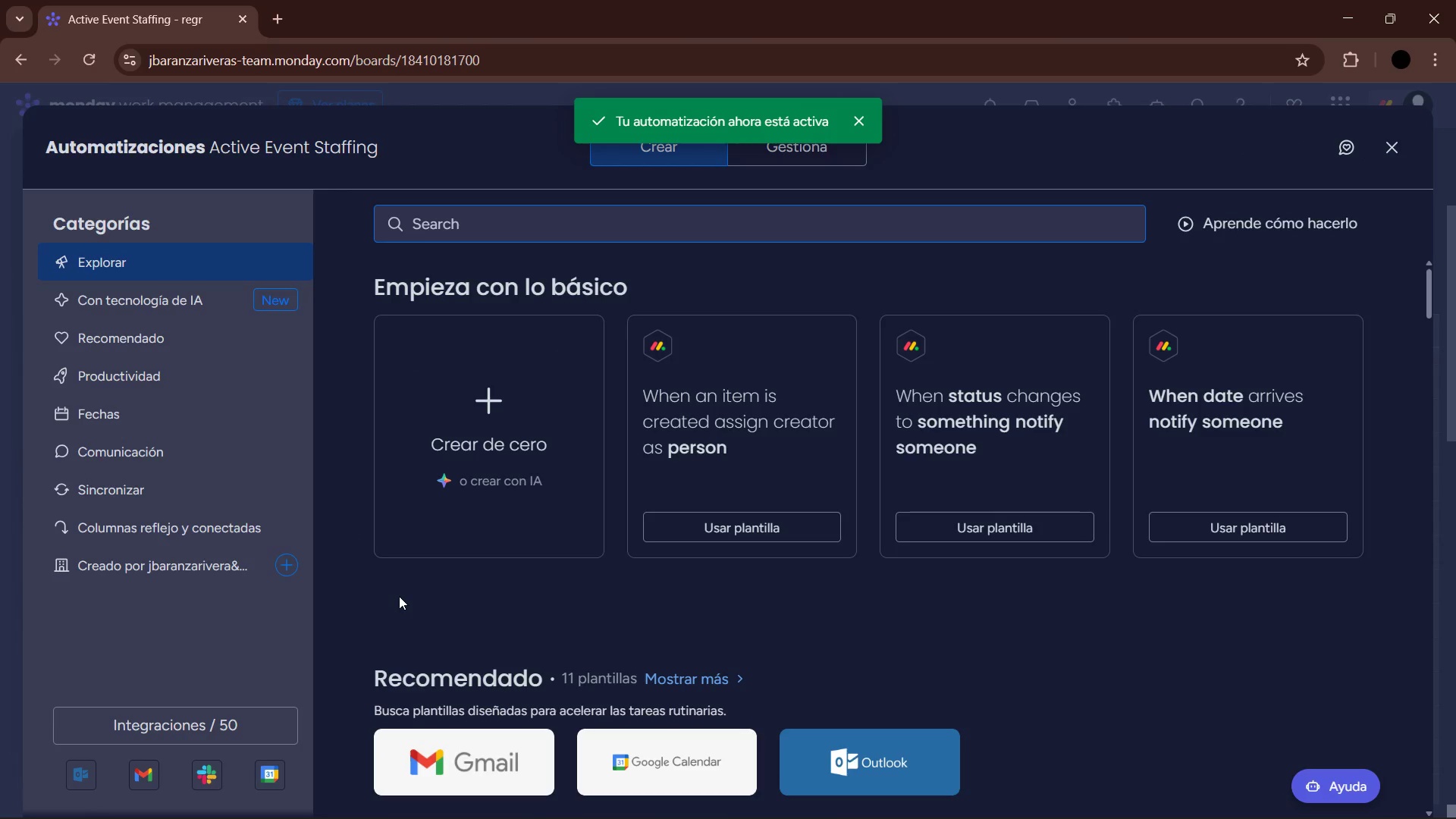 
left_click([515, 422])
 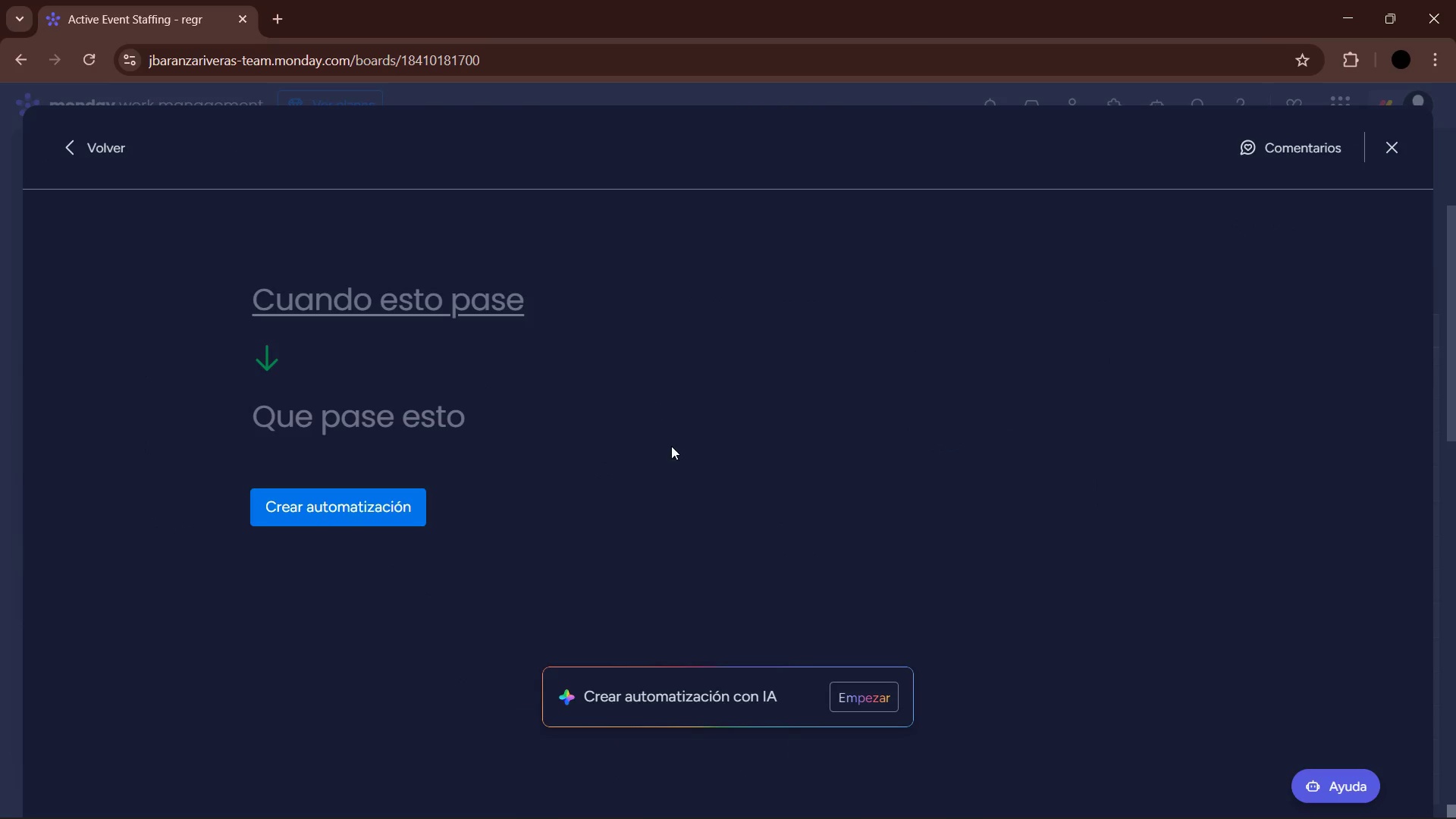 
left_click([425, 306])
 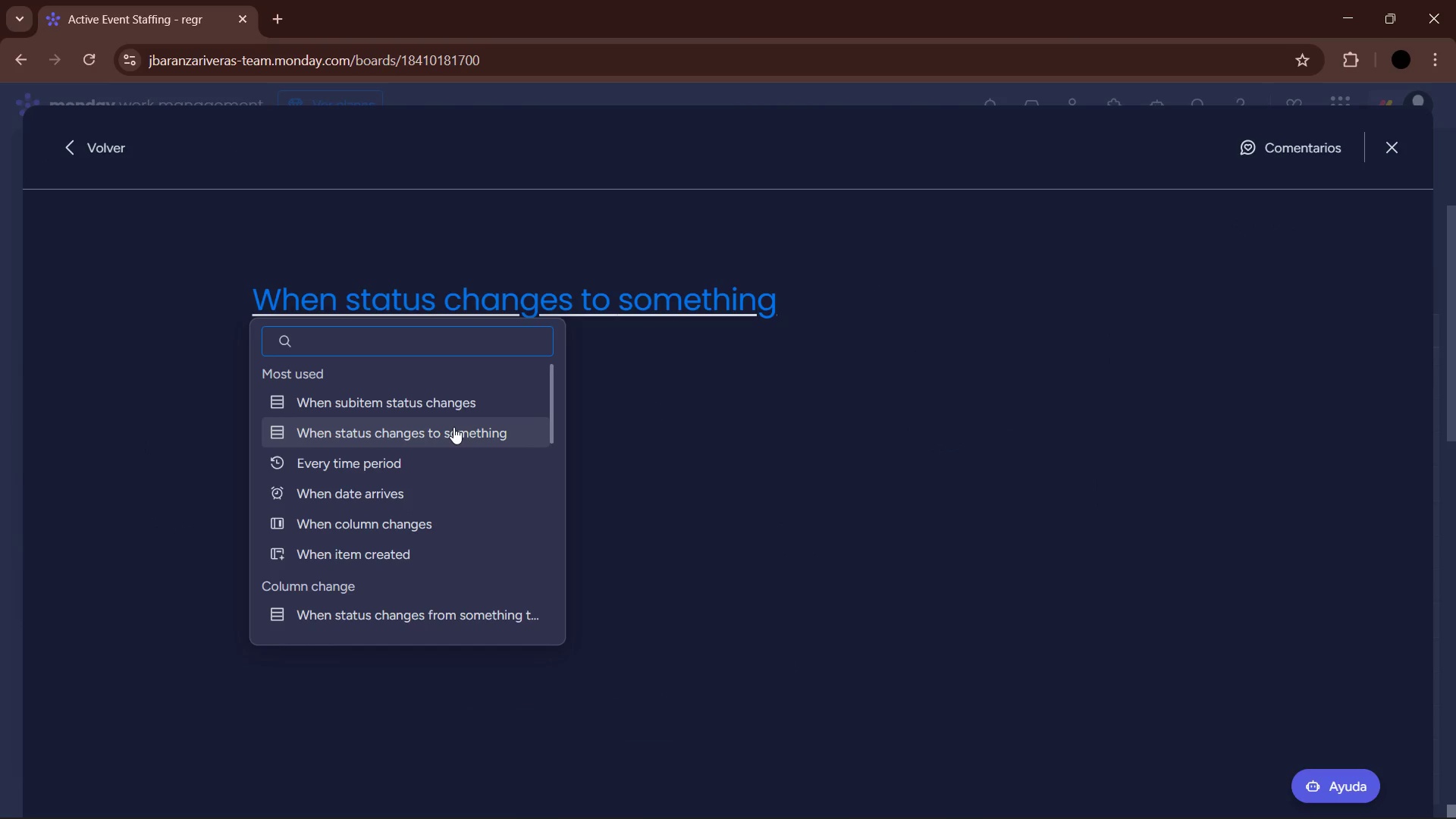 
left_click([451, 433])
 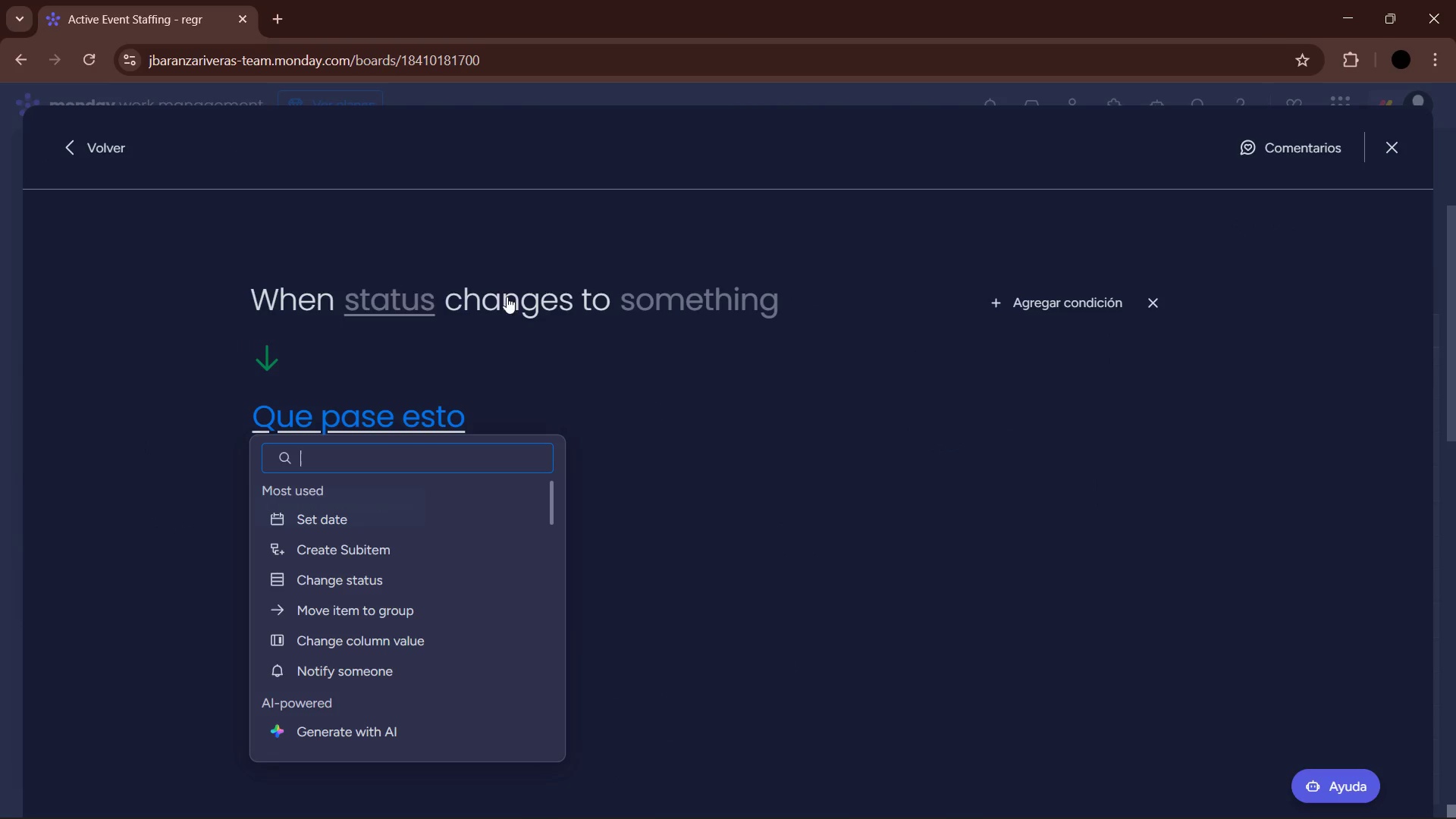 
left_click([373, 297])
 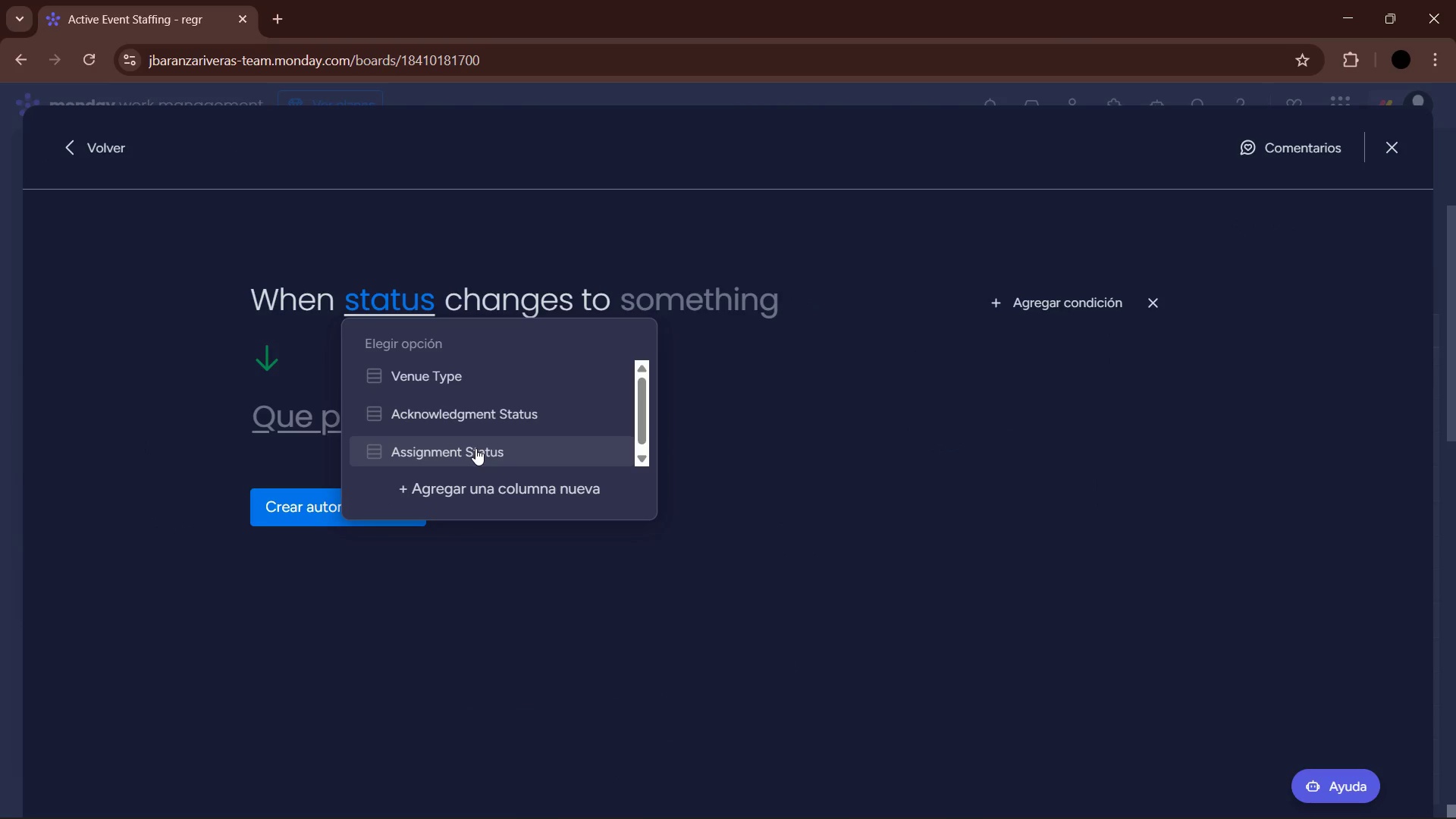 
left_click([475, 448])
 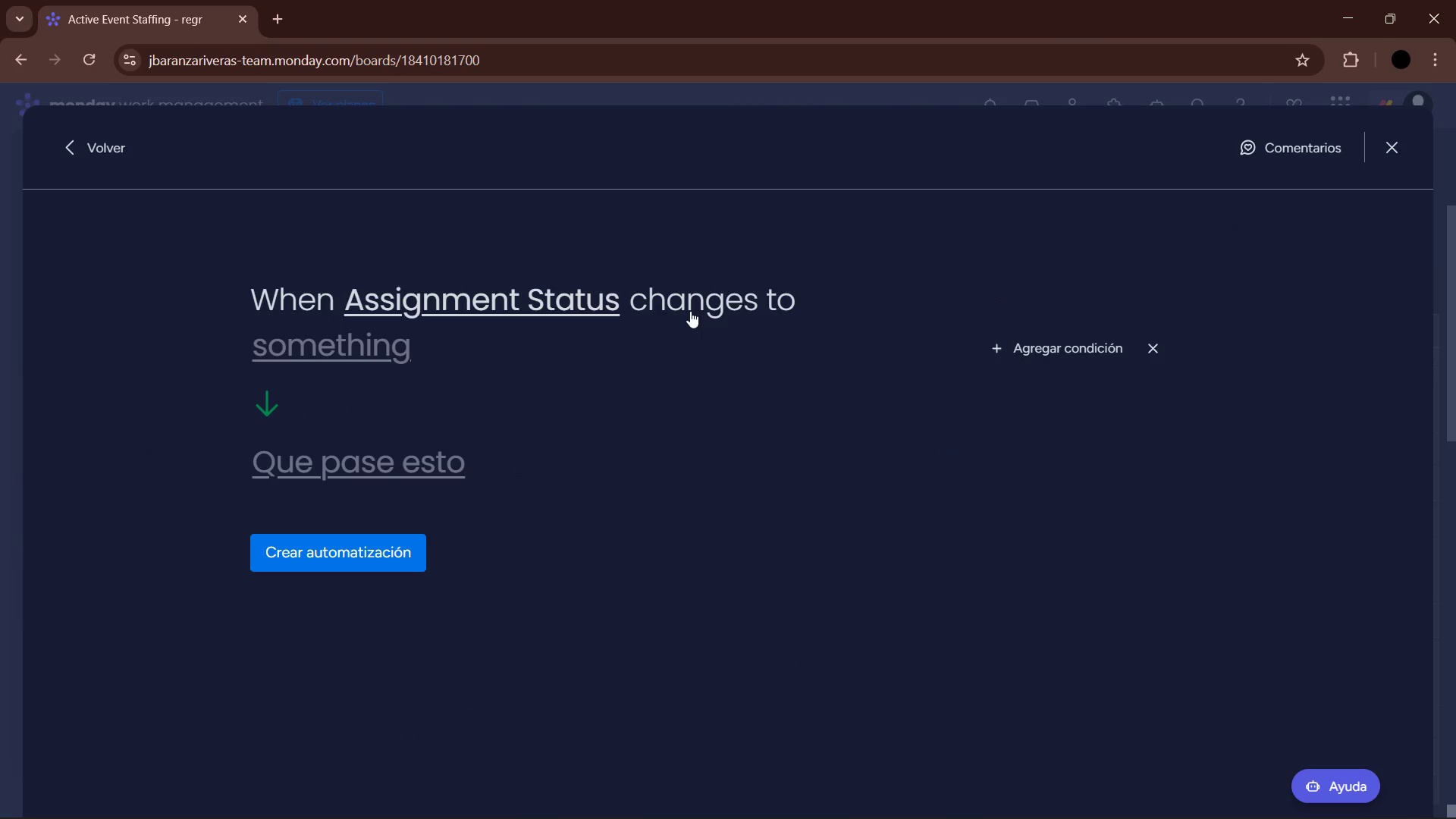 
left_click([402, 332])
 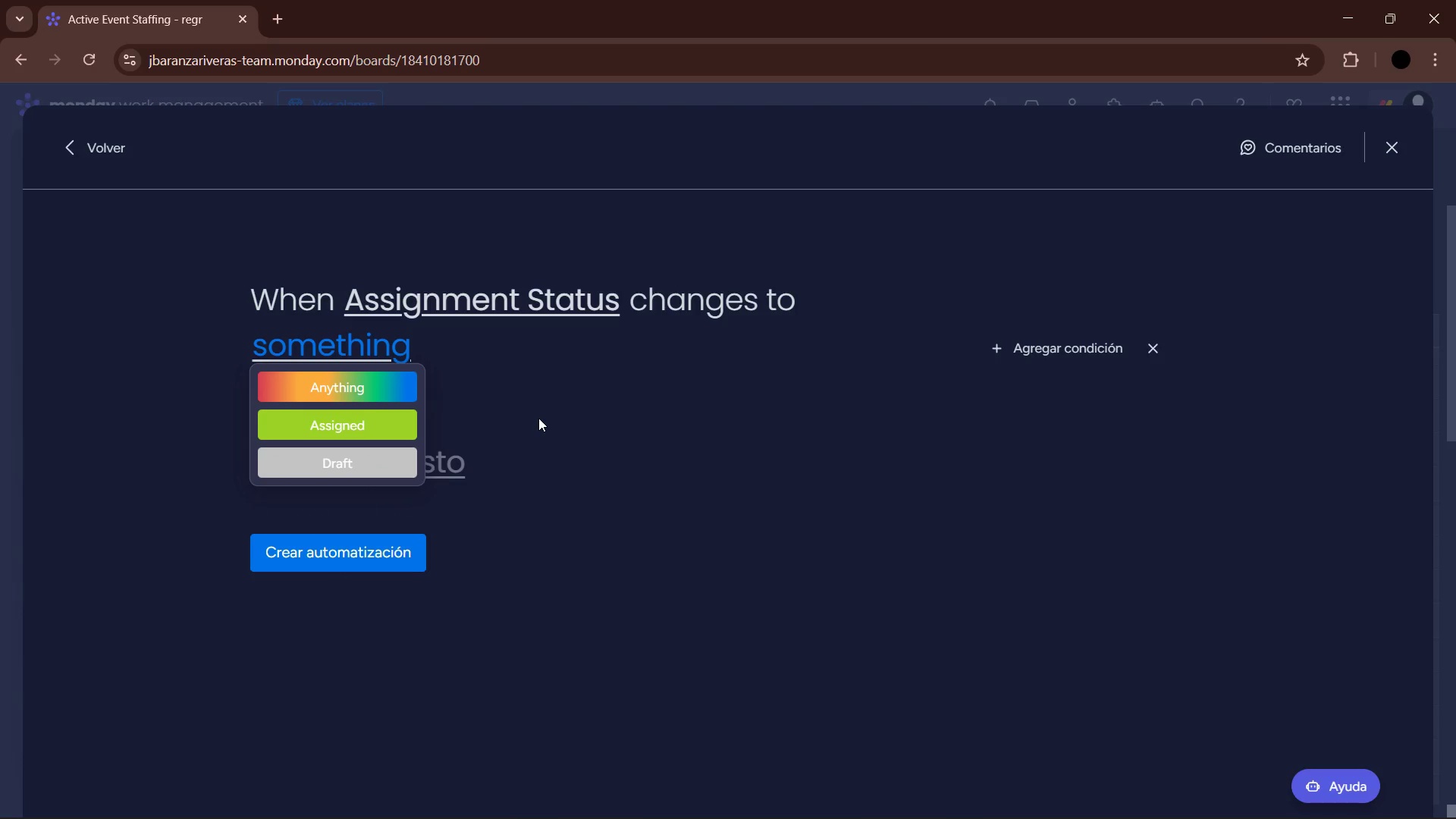 
left_click([538, 418])
 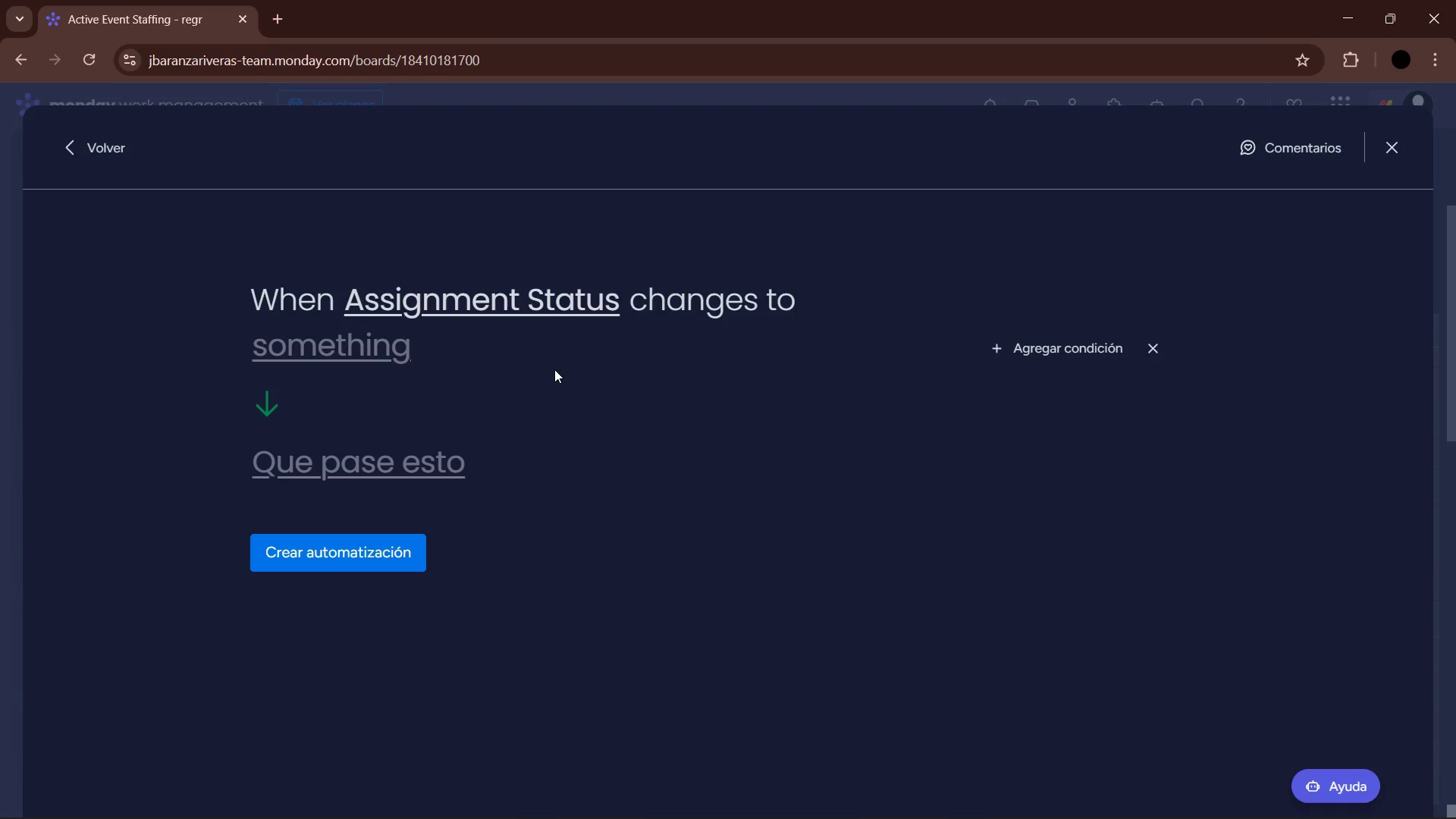 
wait(25.81)
 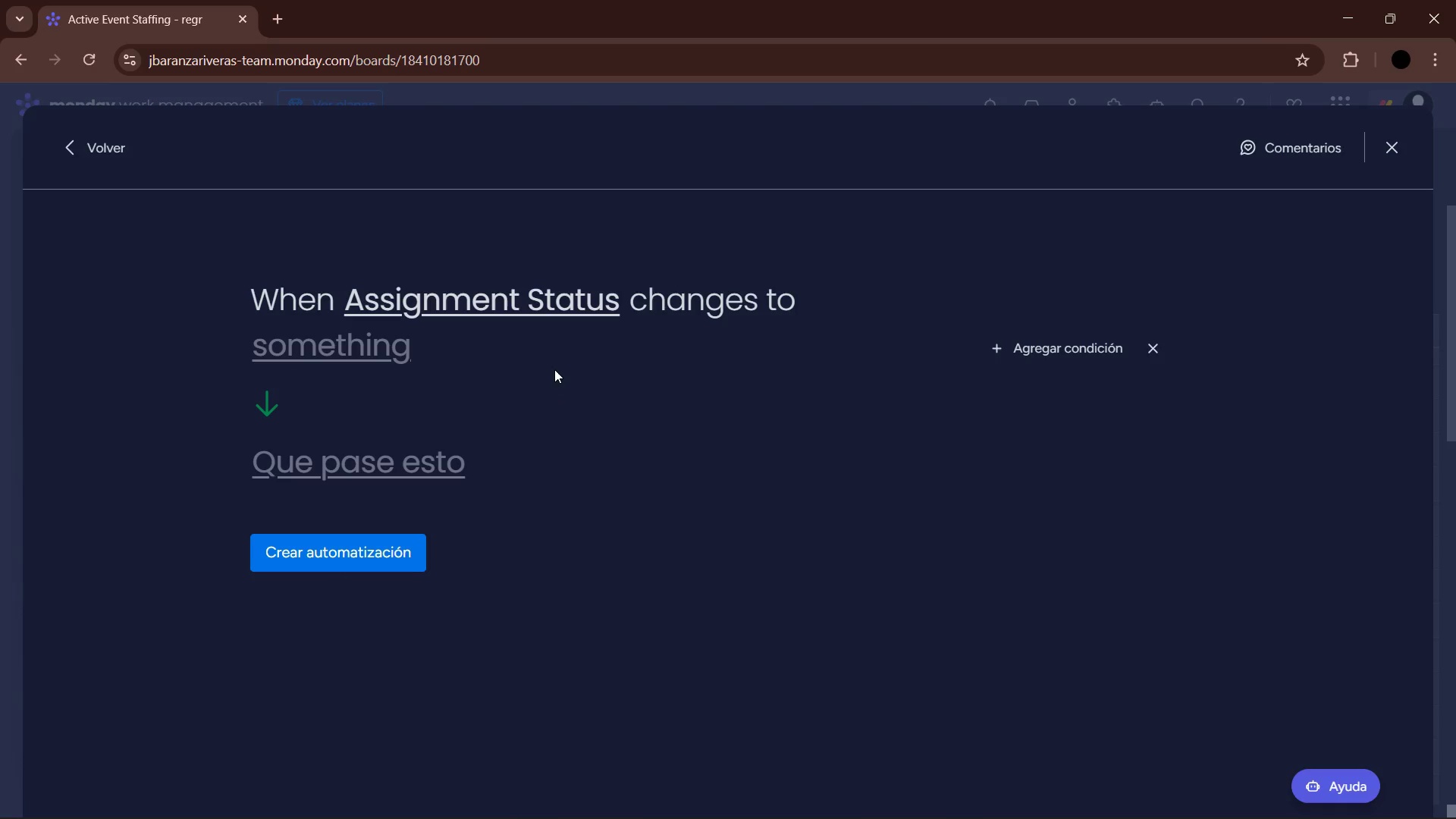 
left_click([558, 290])
 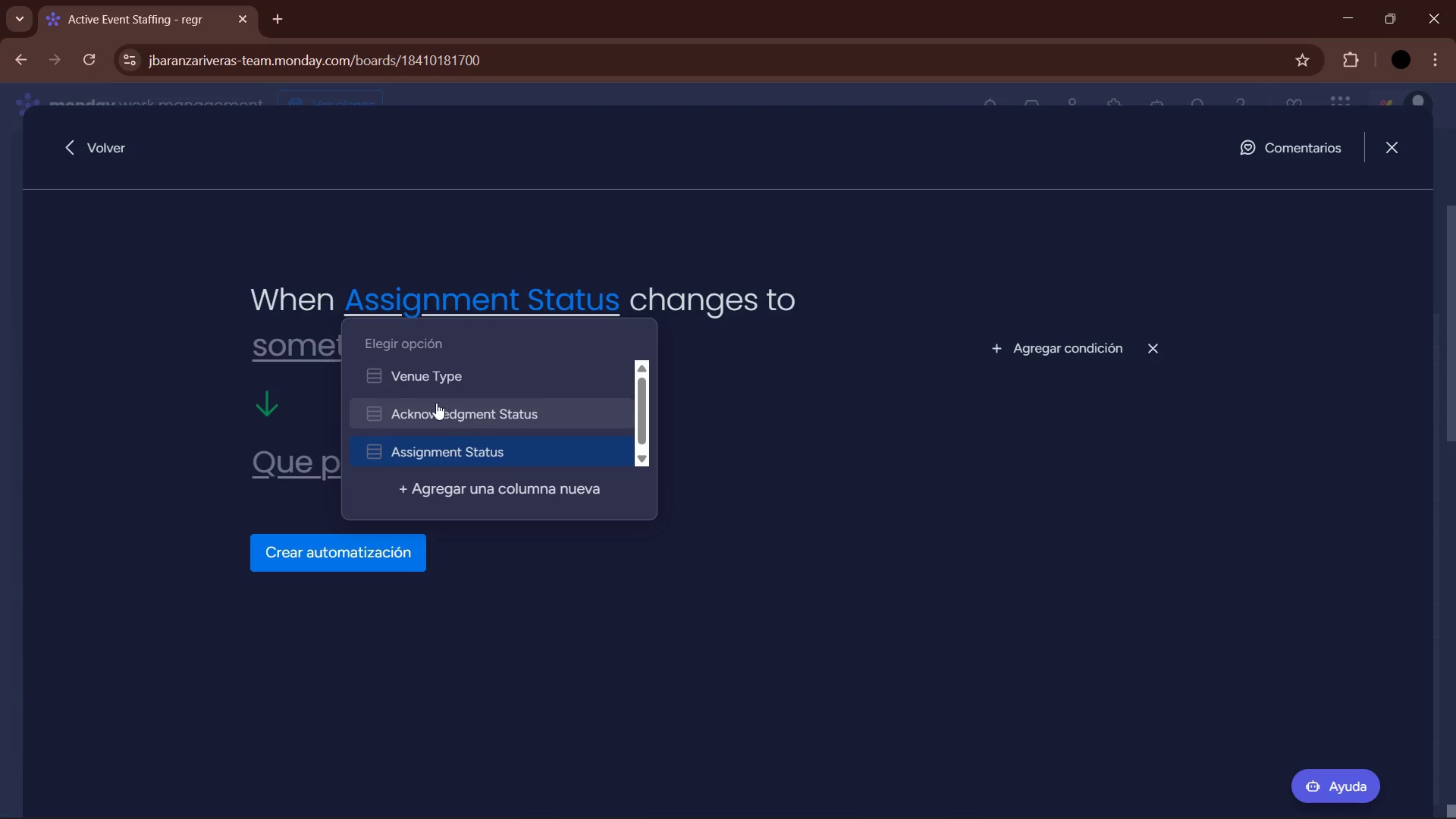 
left_click([452, 410])
 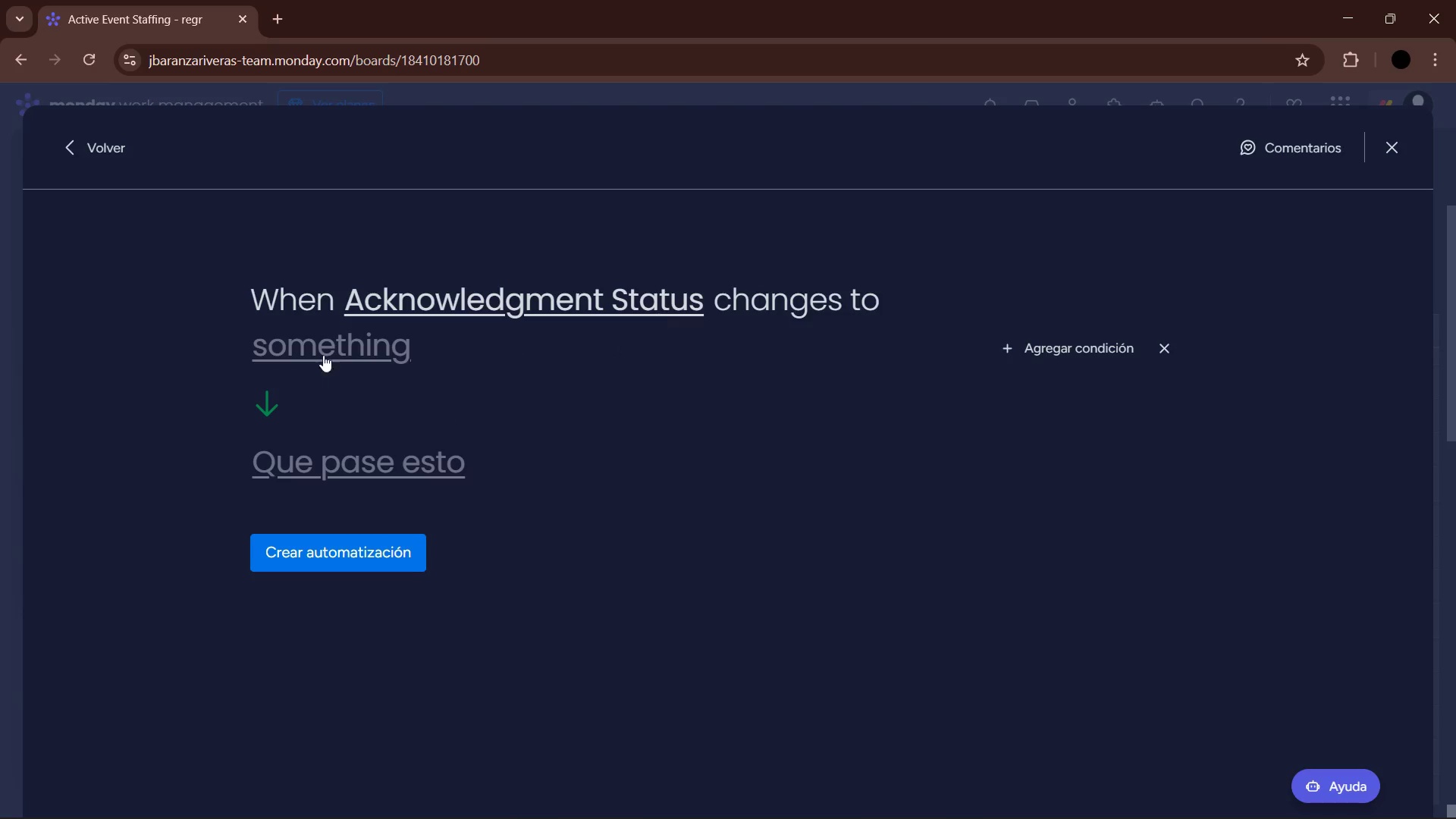 
left_click([315, 347])
 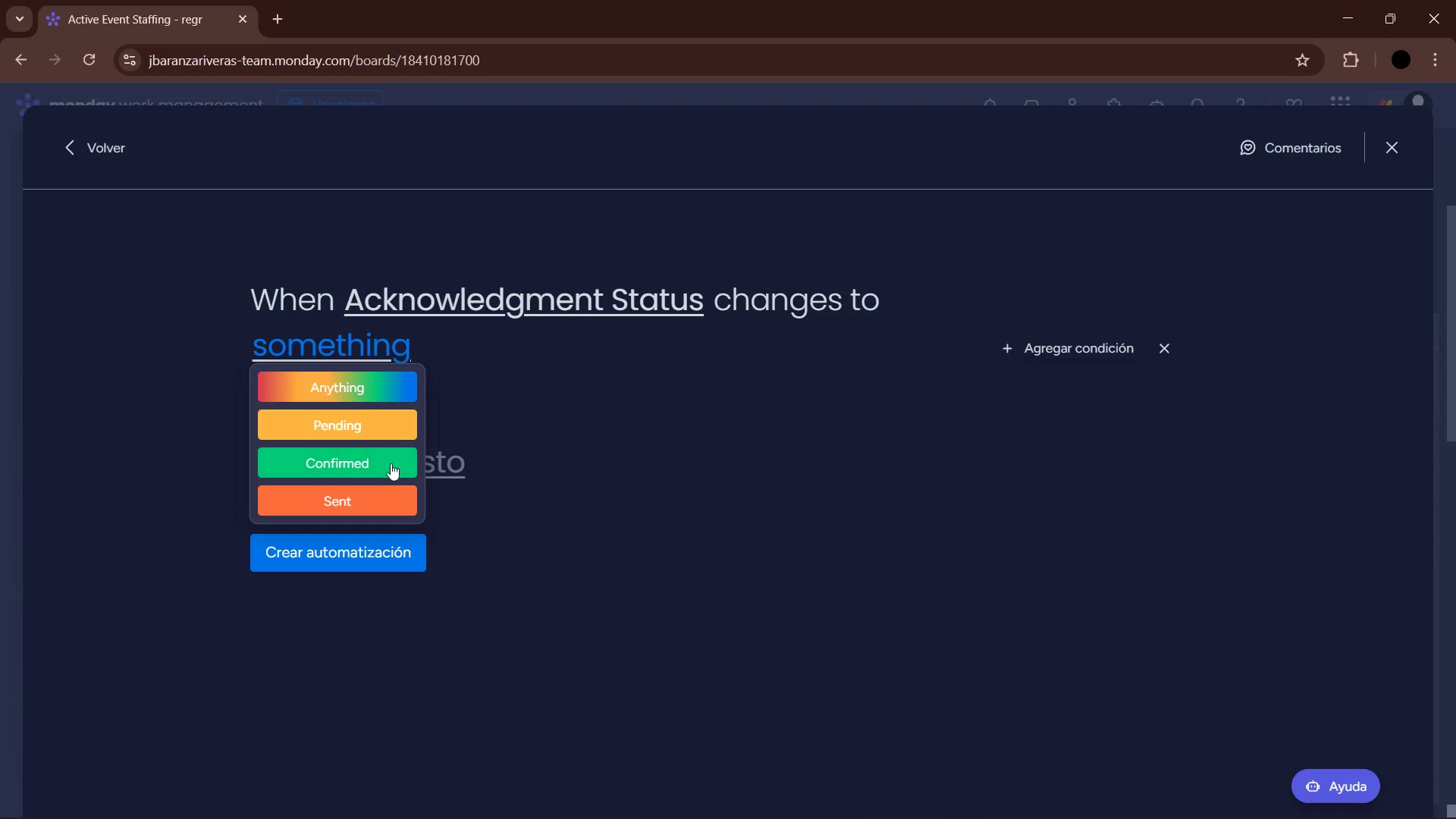 
left_click([419, 471])
 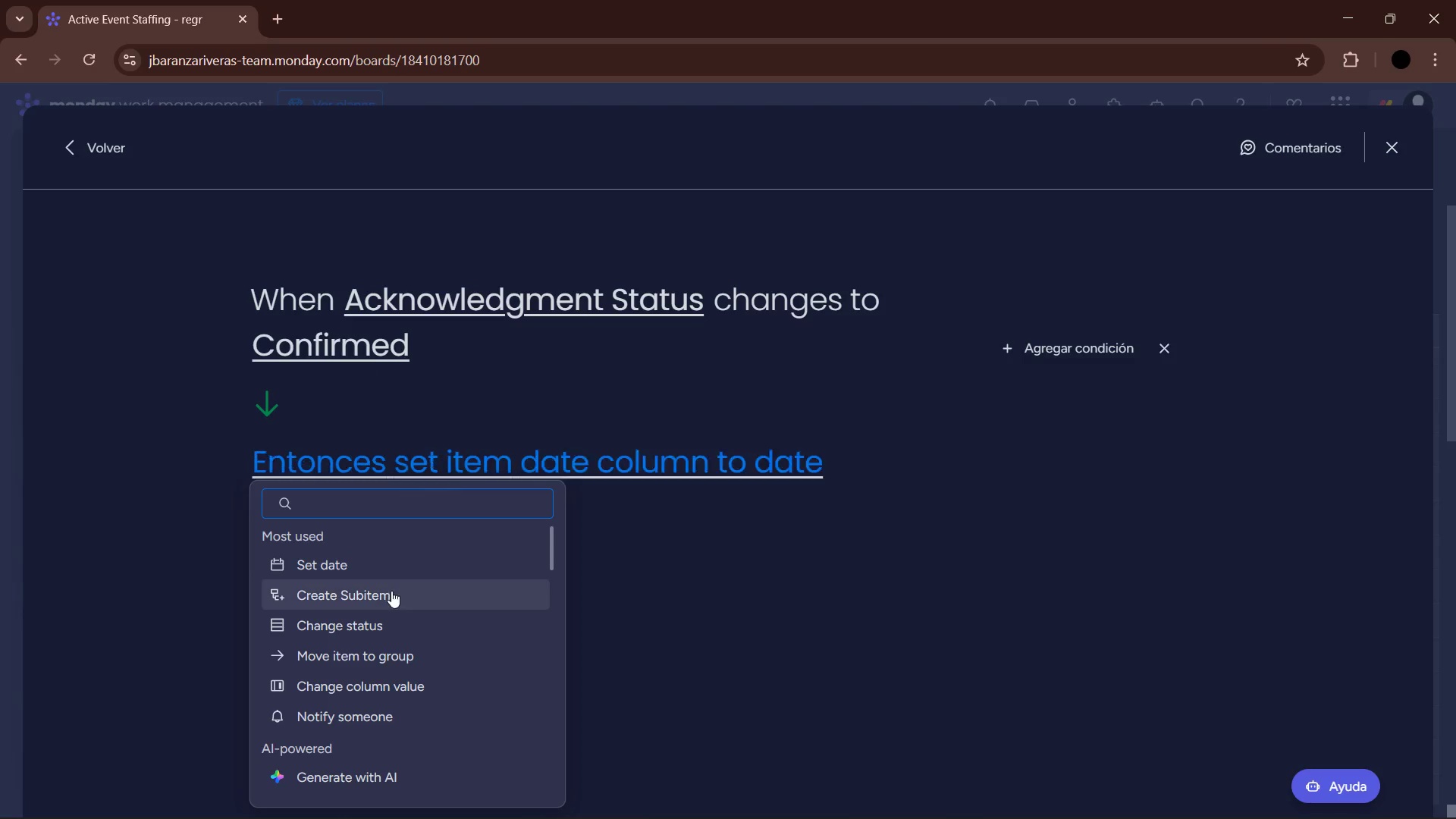 
left_click([379, 651])
 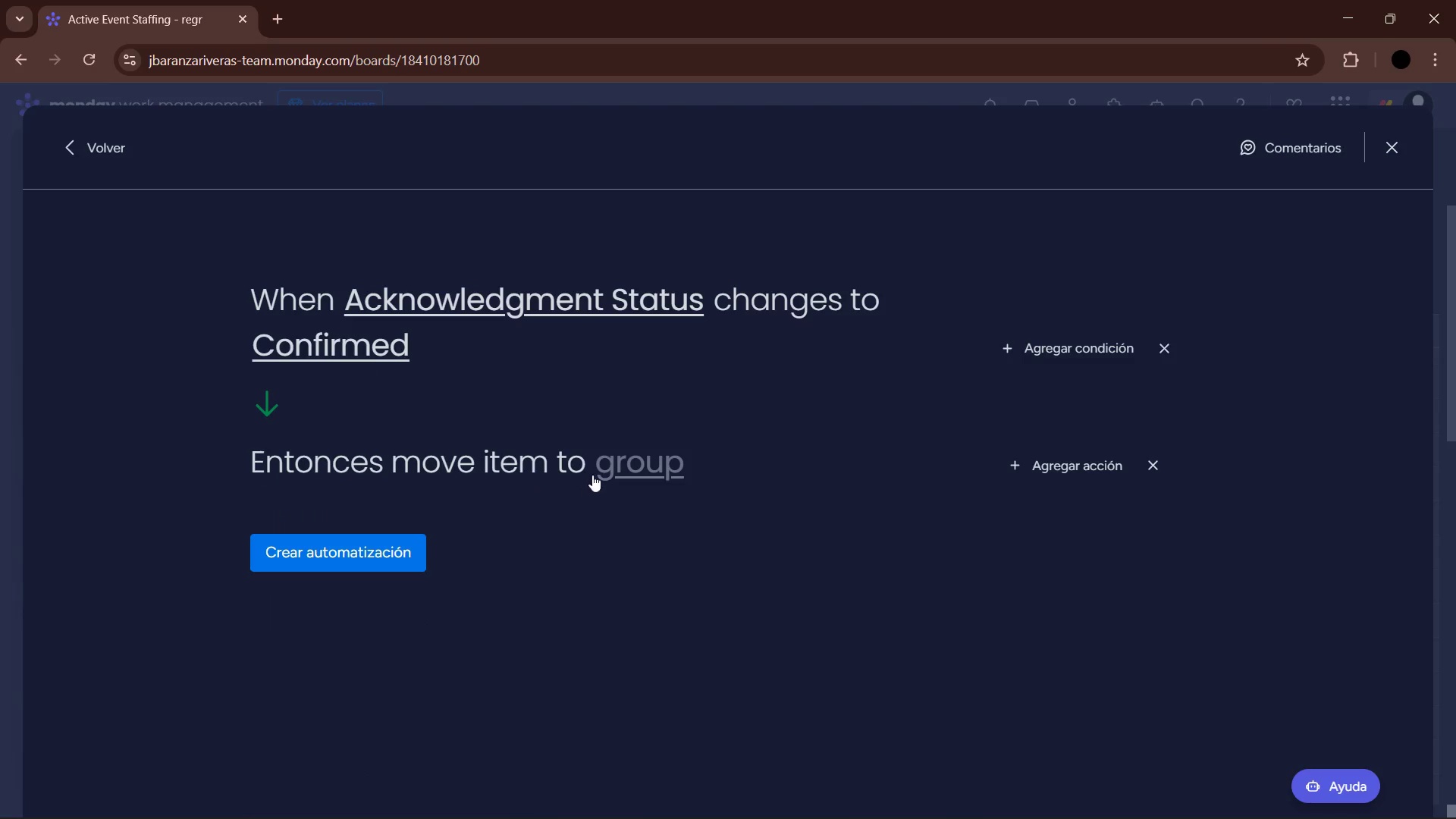 
left_click([630, 475])
 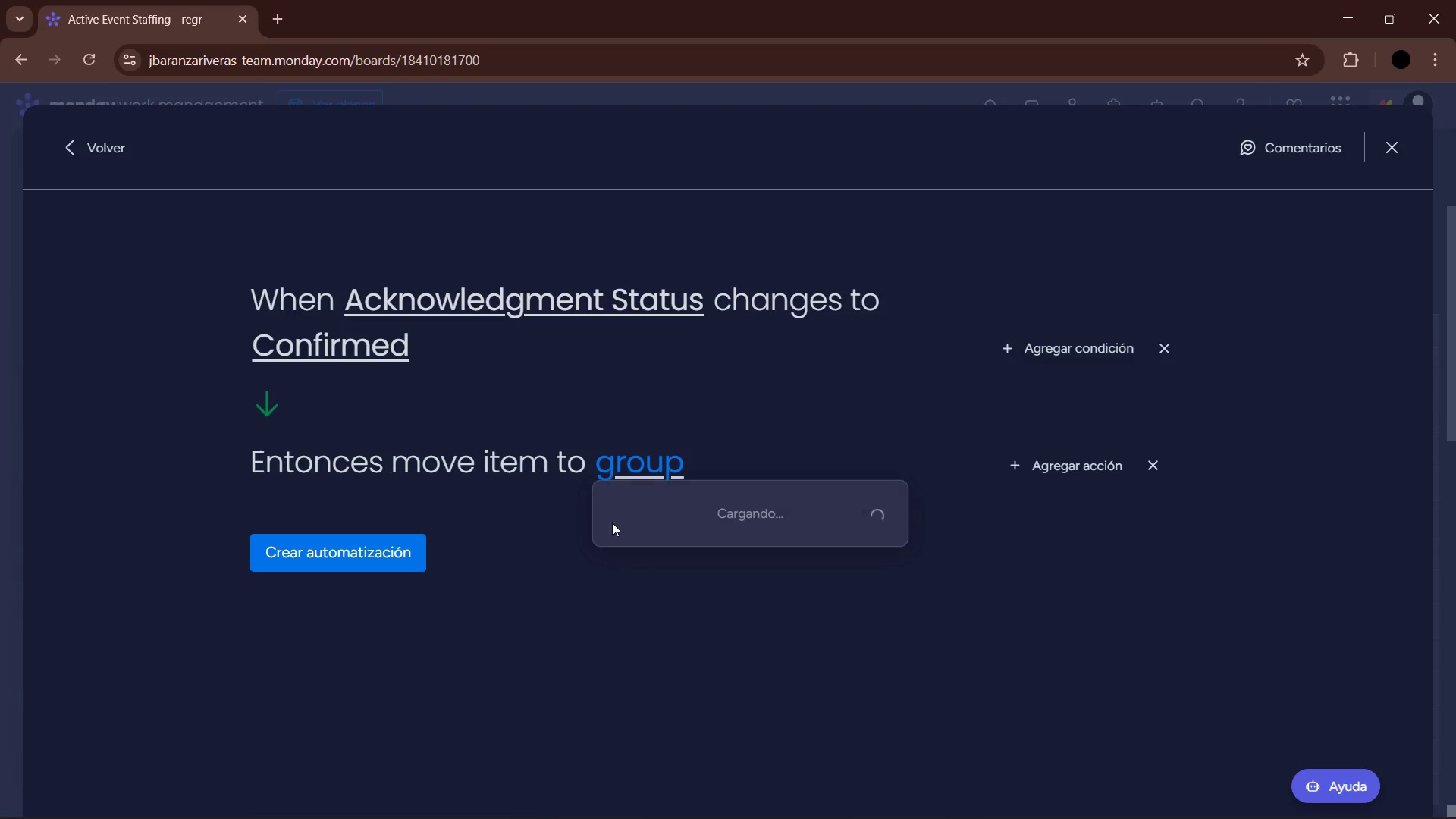 
mouse_move([764, 545])
 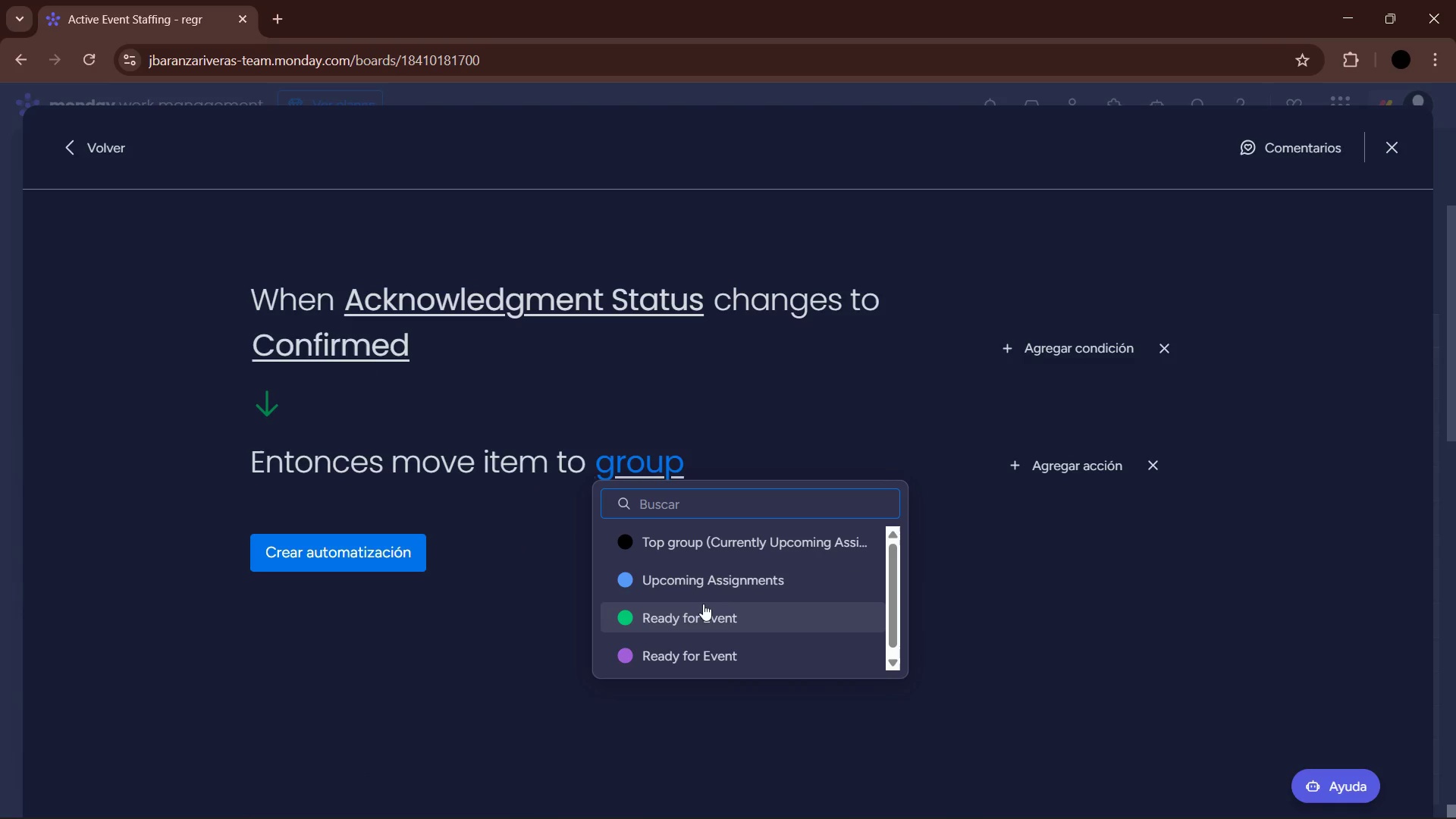 
left_click([695, 611])
 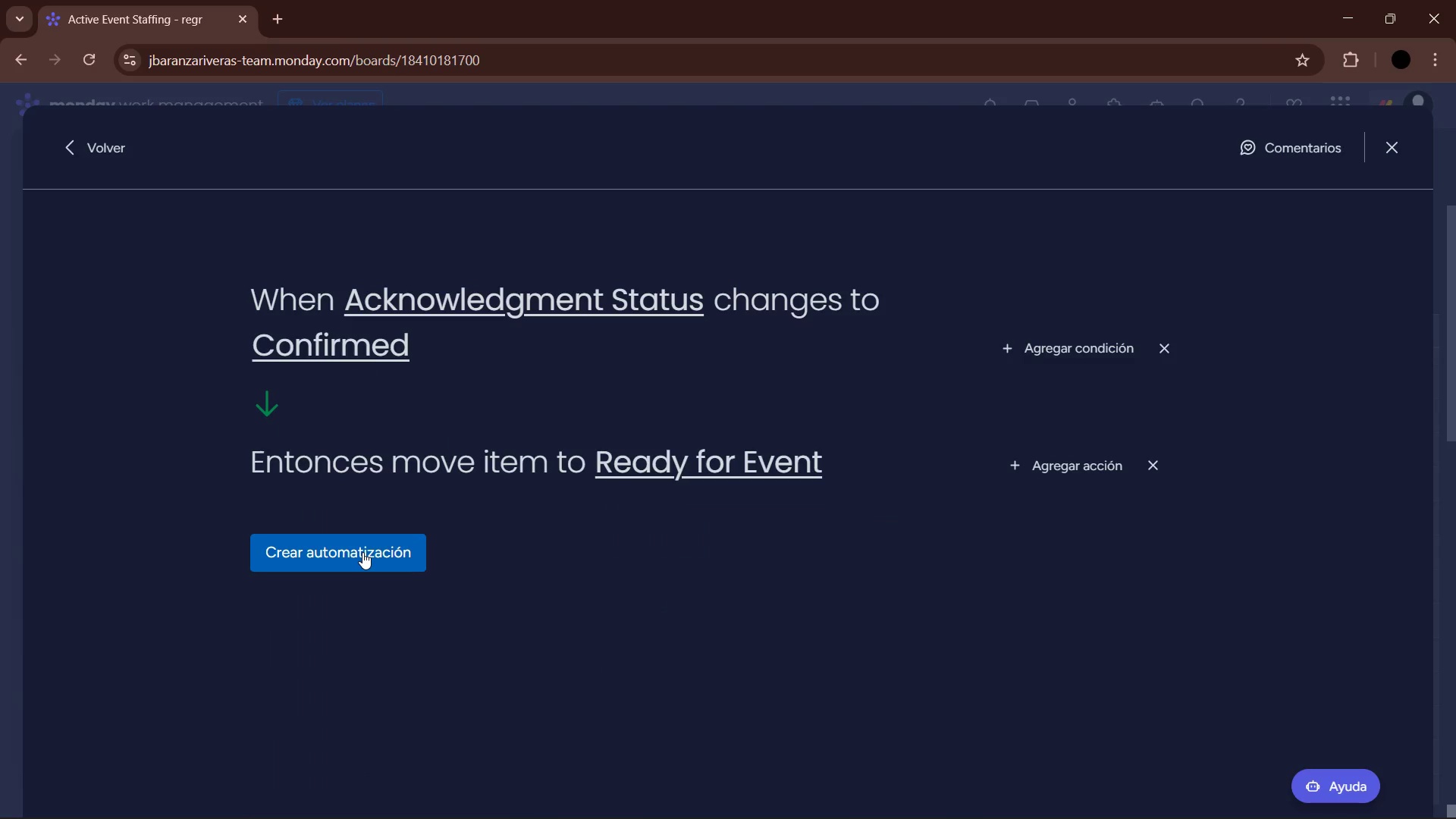 
left_click([362, 552])
 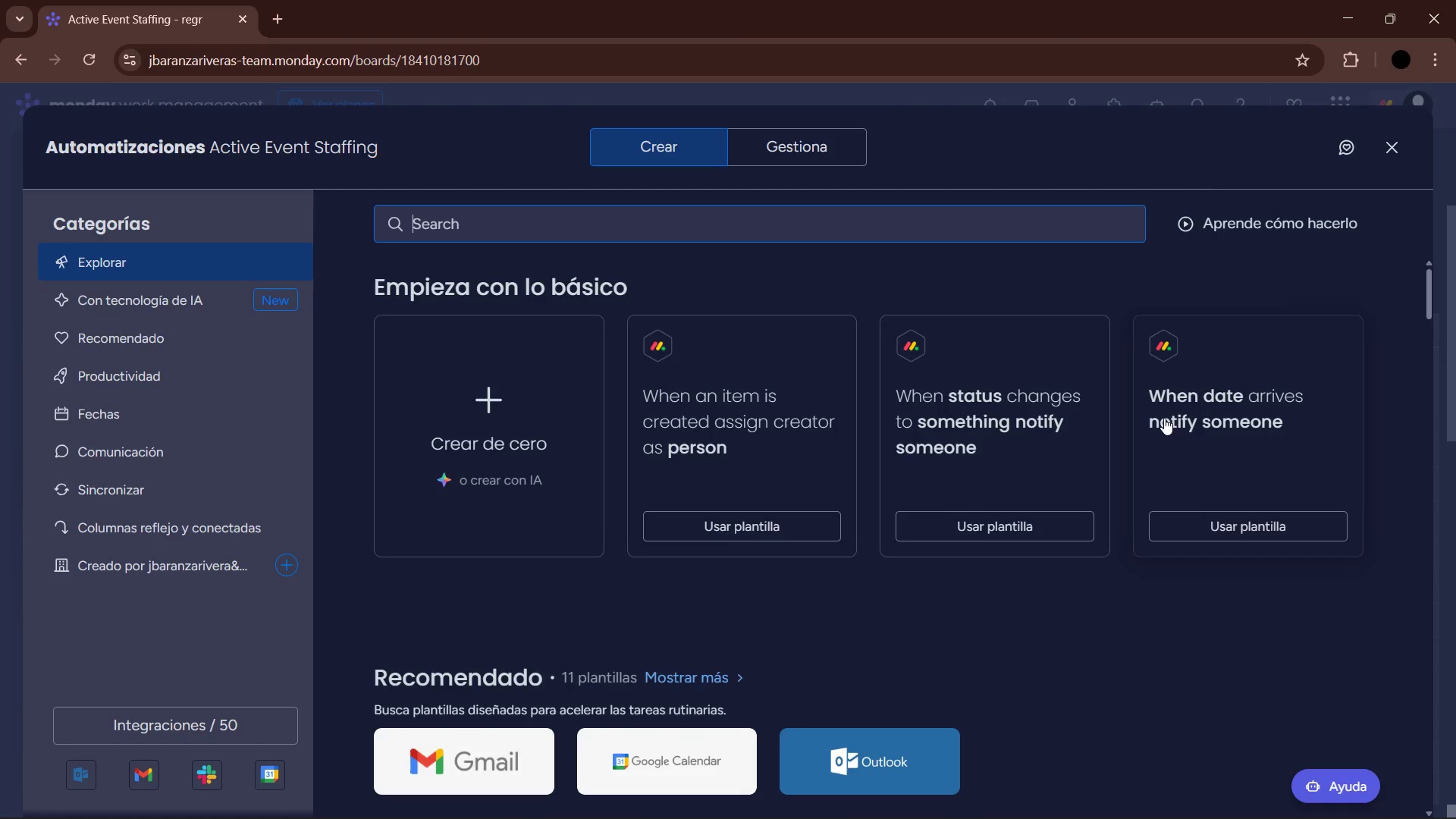 
left_click([1404, 143])